 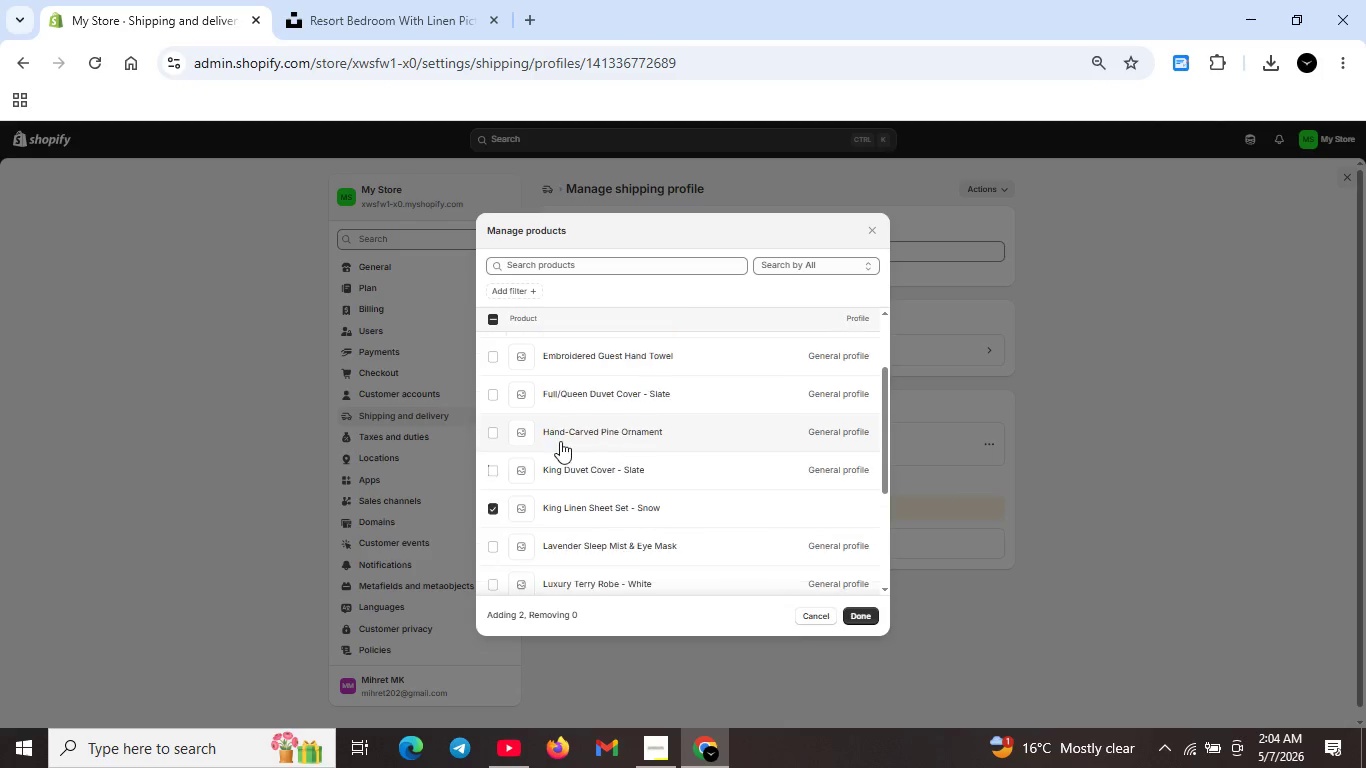 
scroll: coordinate [557, 444], scroll_direction: up, amount: 1.0
 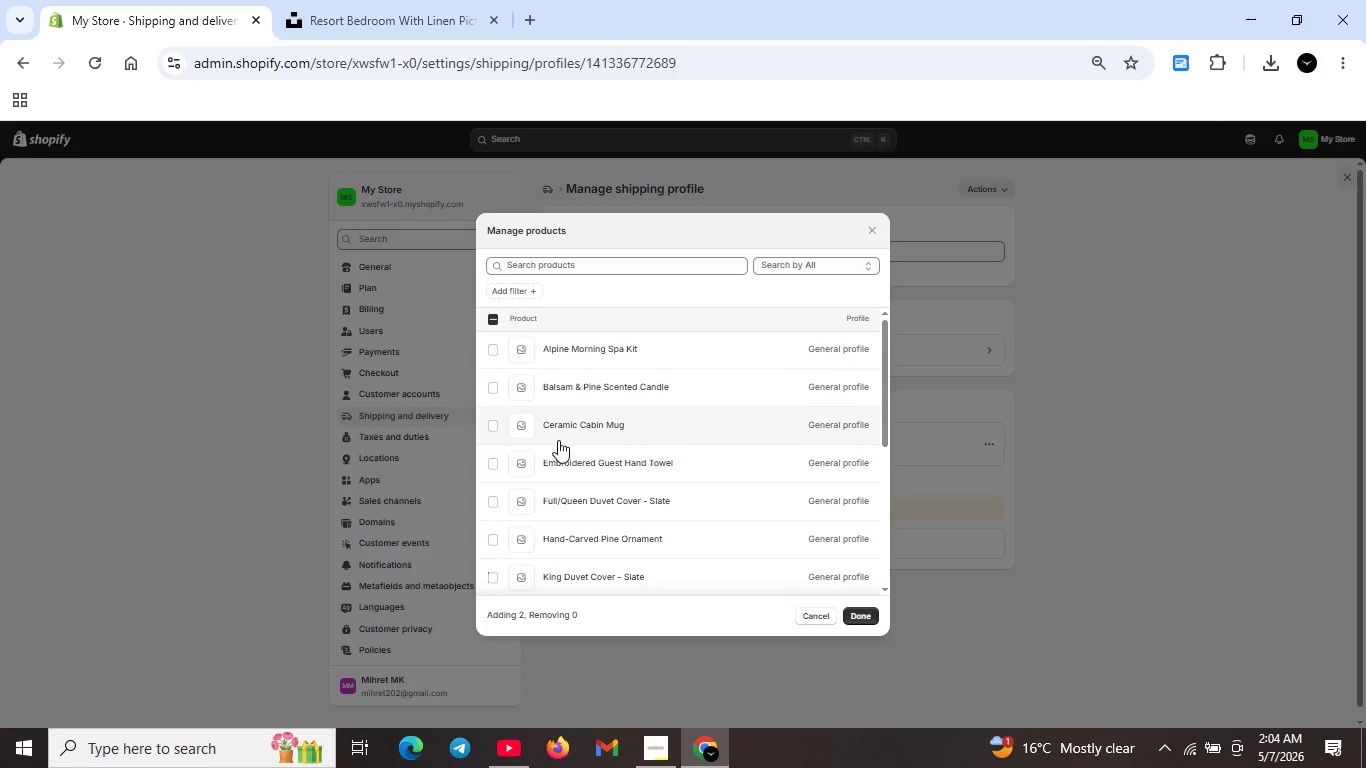 
scroll: coordinate [572, 469], scroll_direction: none, amount: 0.0
 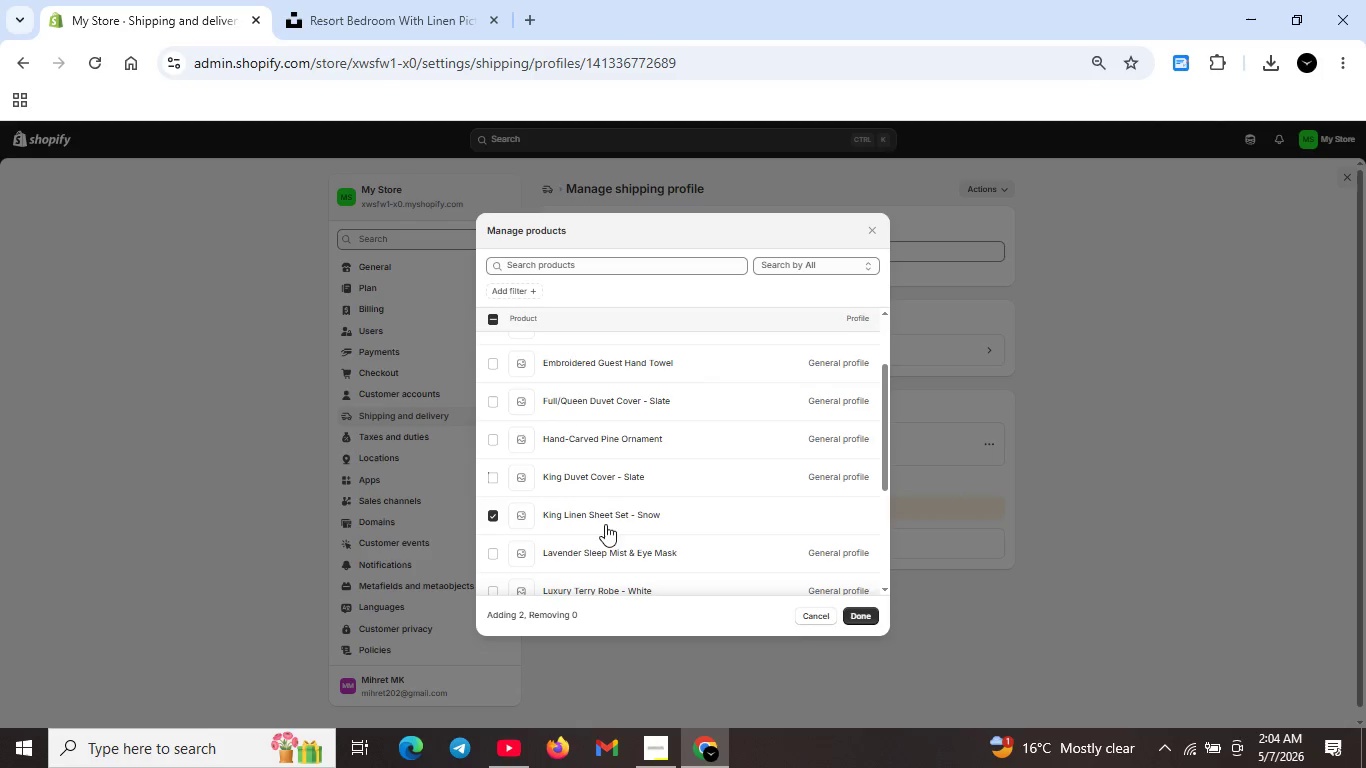 
scroll: coordinate [588, 555], scroll_direction: down, amount: 5.0
 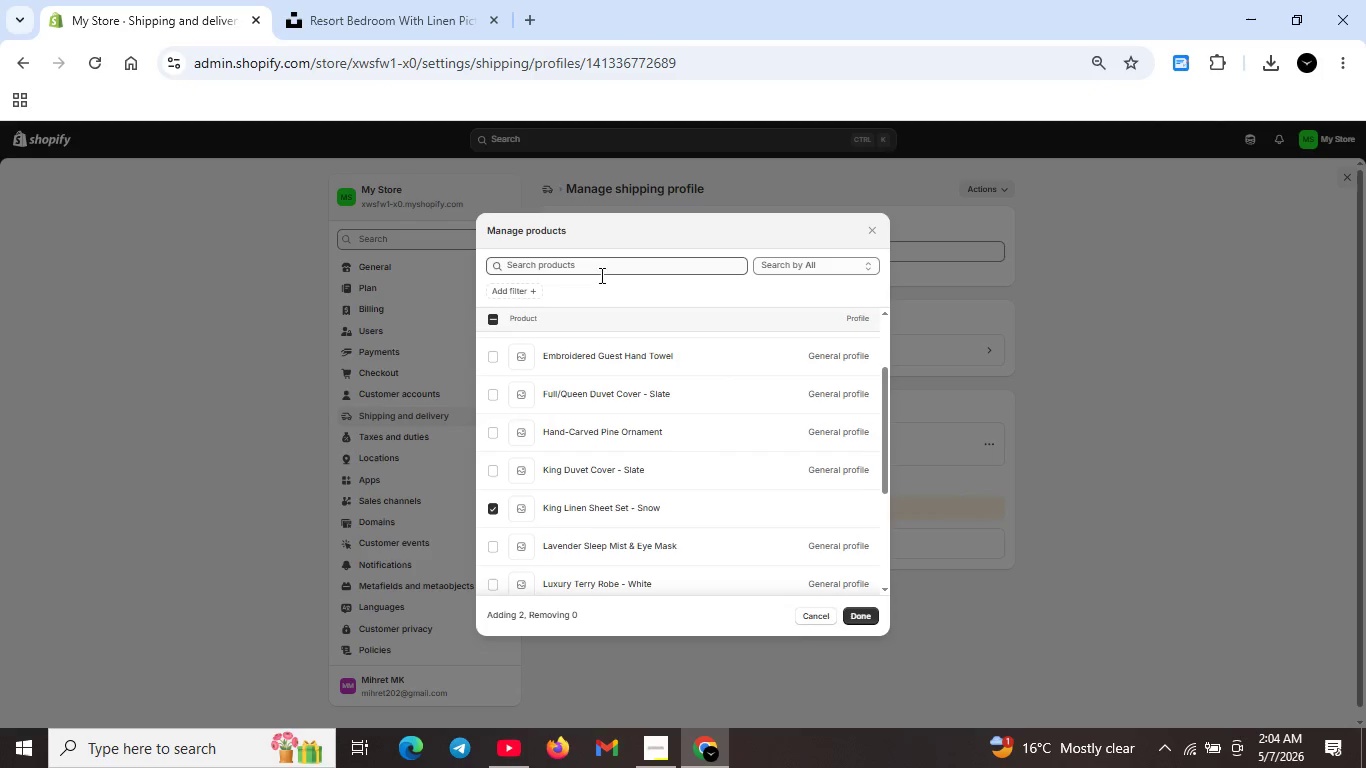 
left_click([602, 267])
 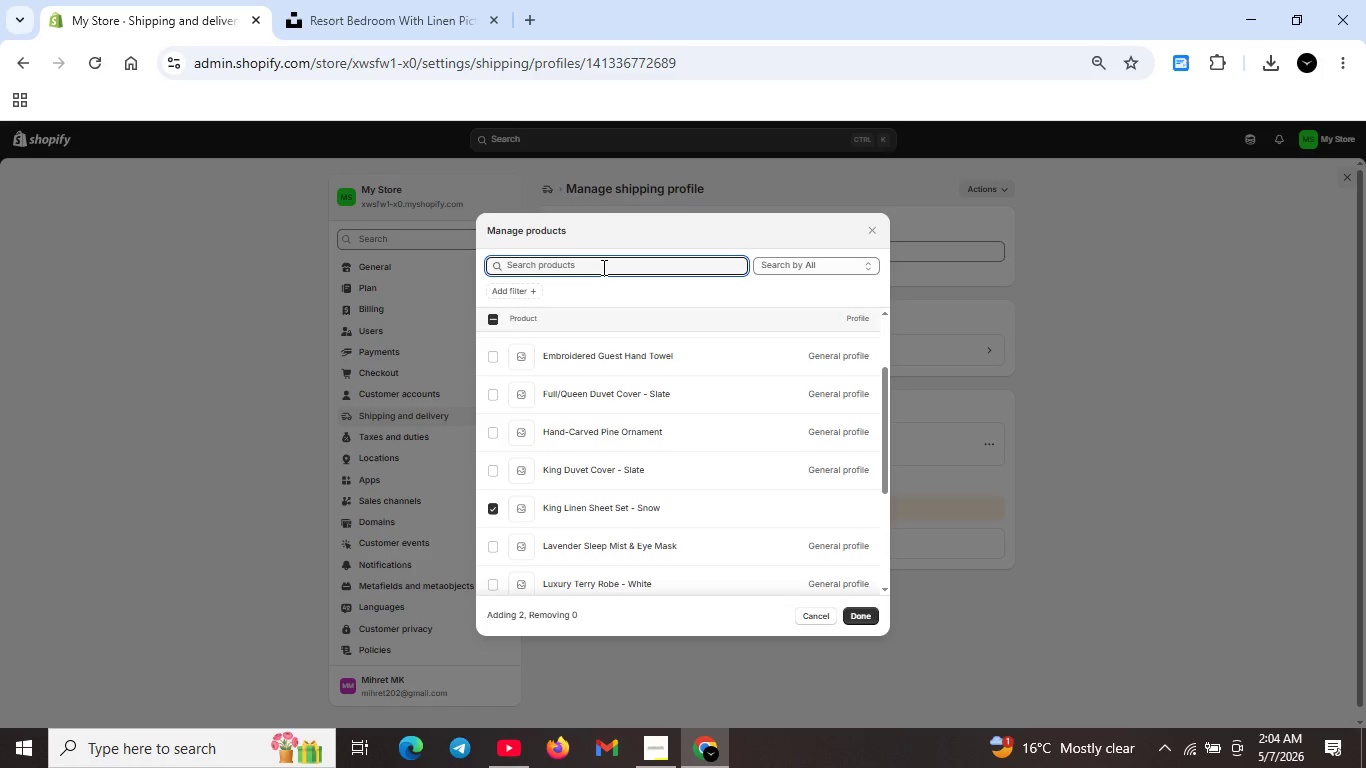 
key(CapsLock)
 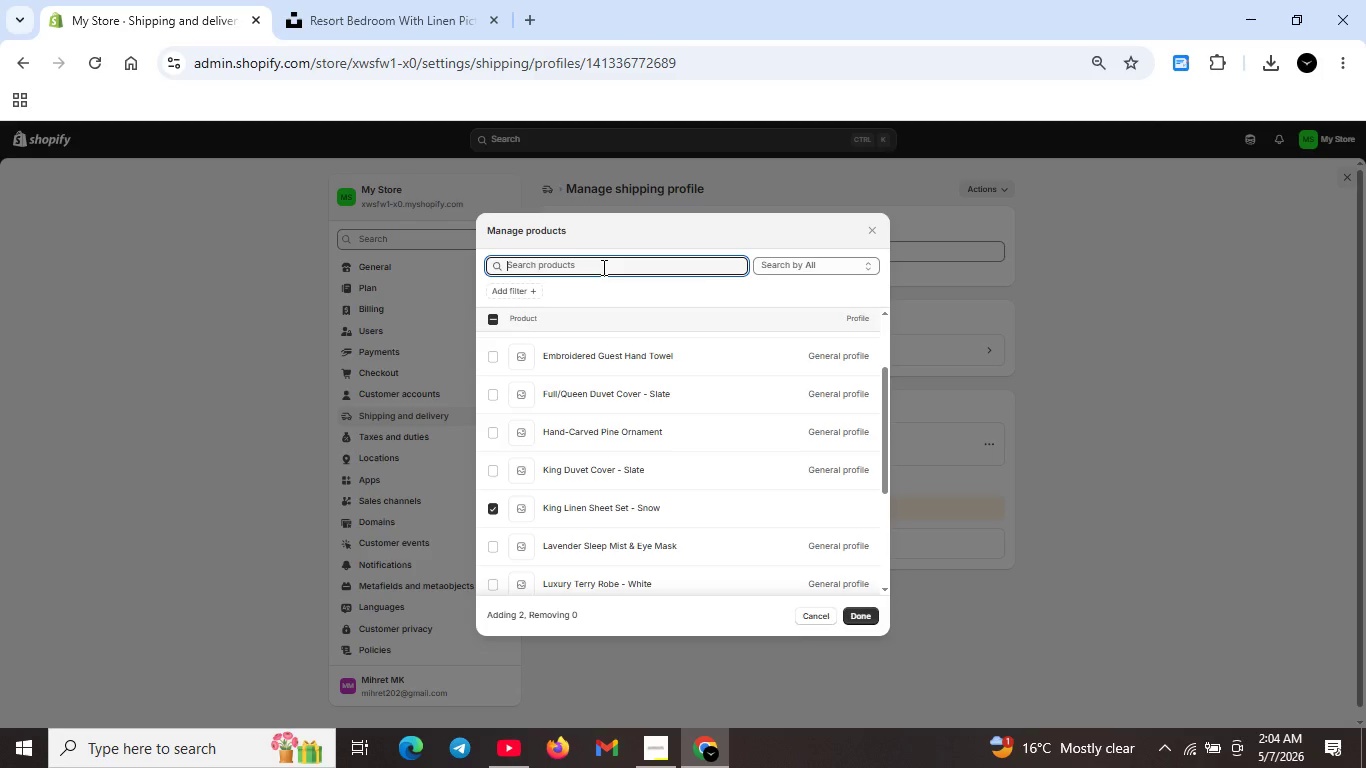 
key(T)
 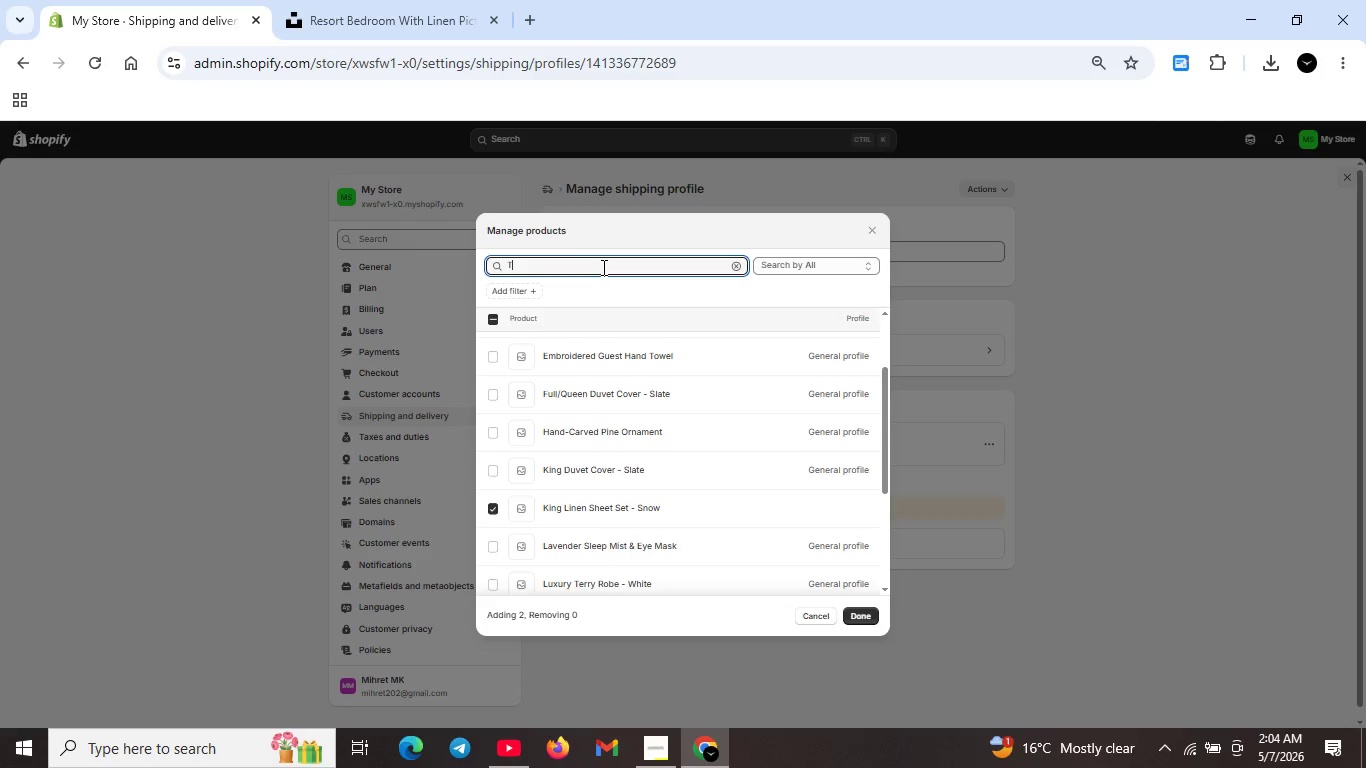 
key(CapsLock)
 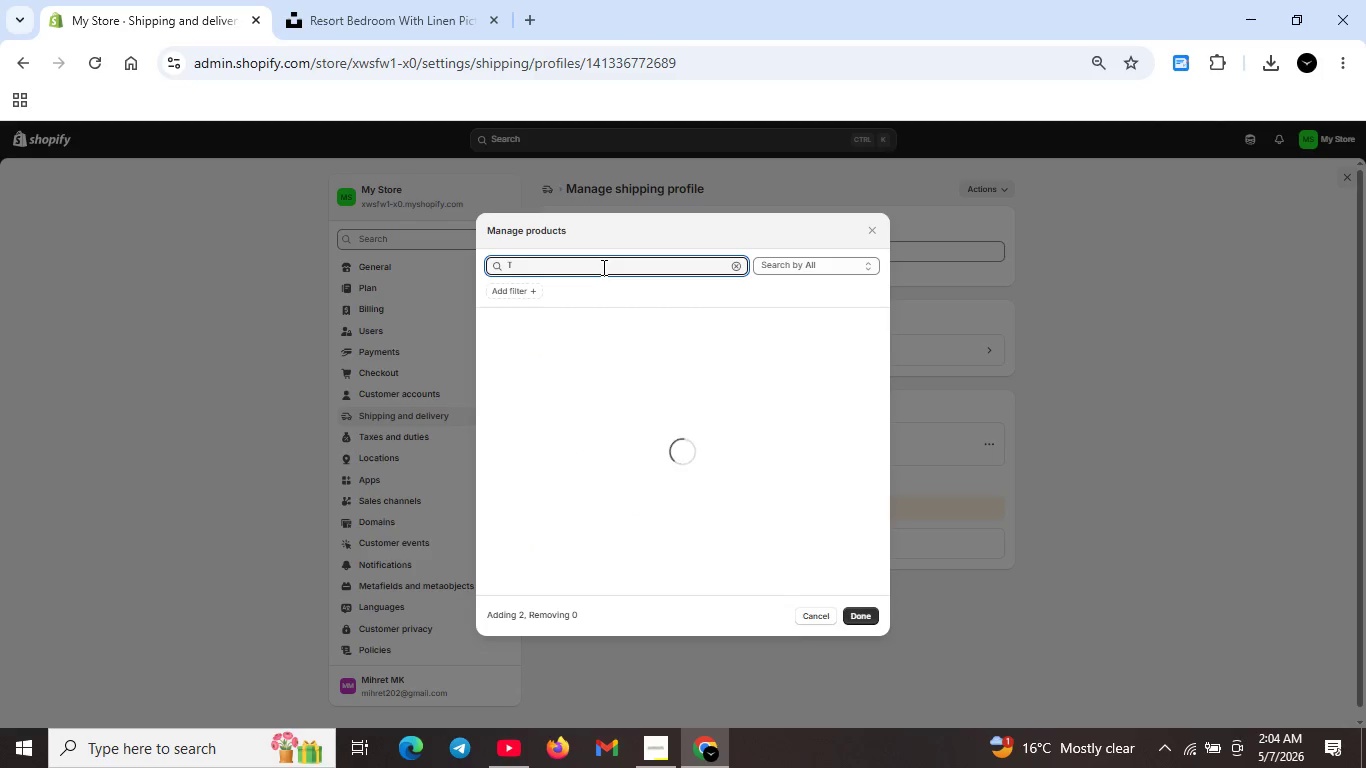 
key(W)
 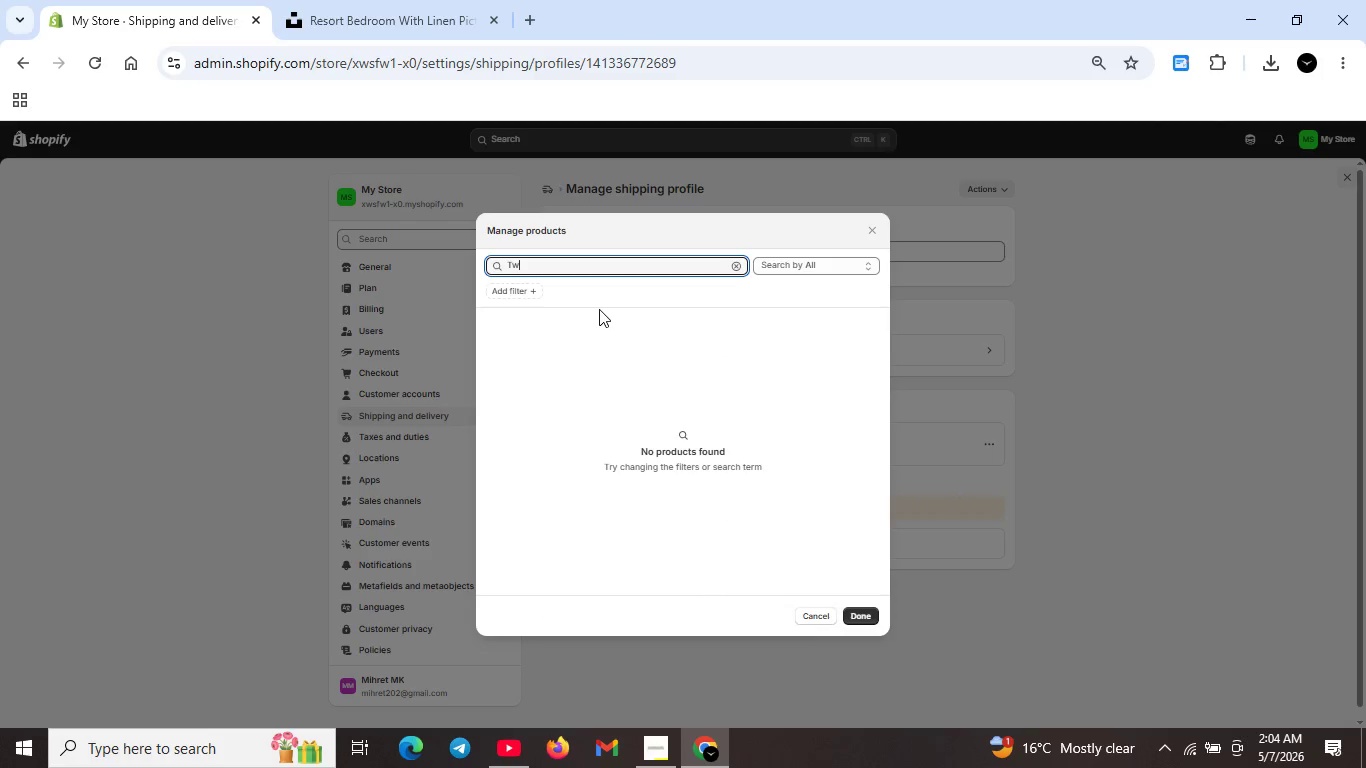 
key(Backspace)
 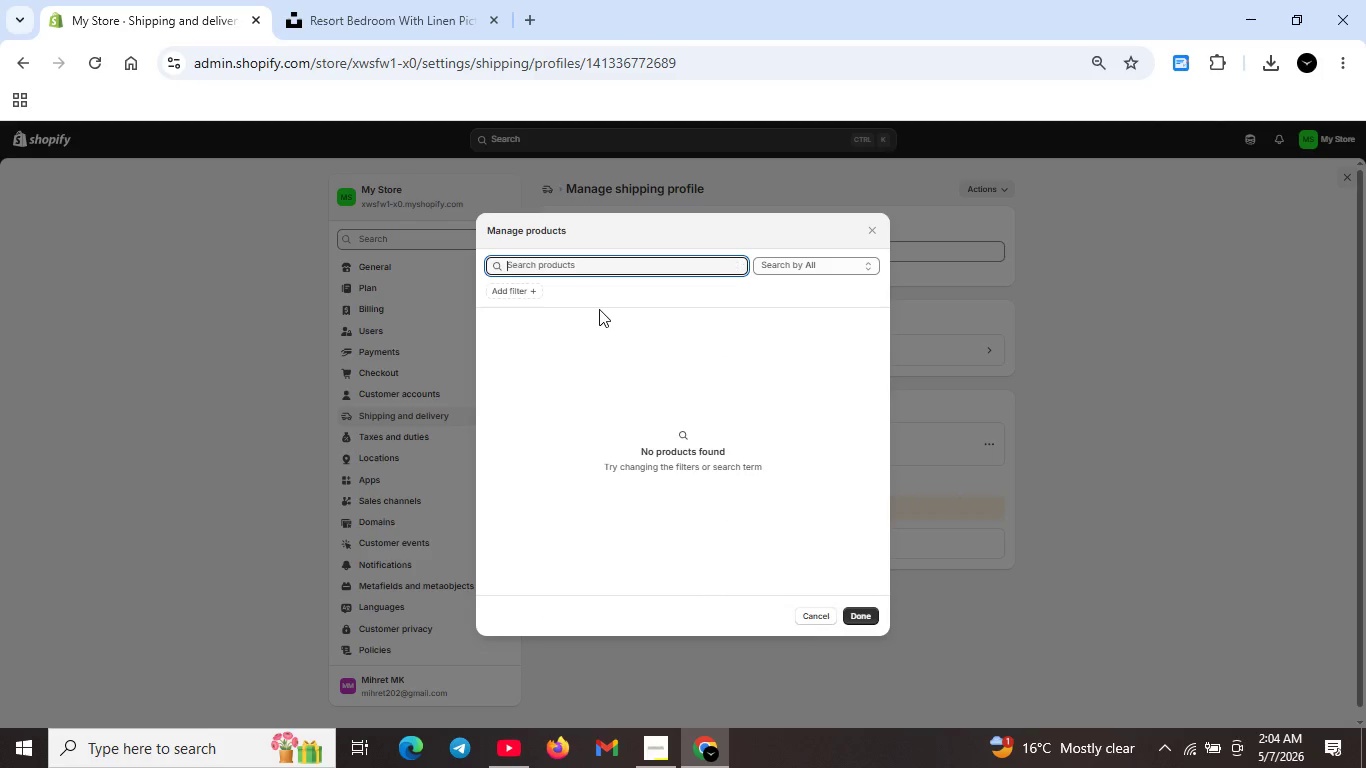 
key(Backspace)
 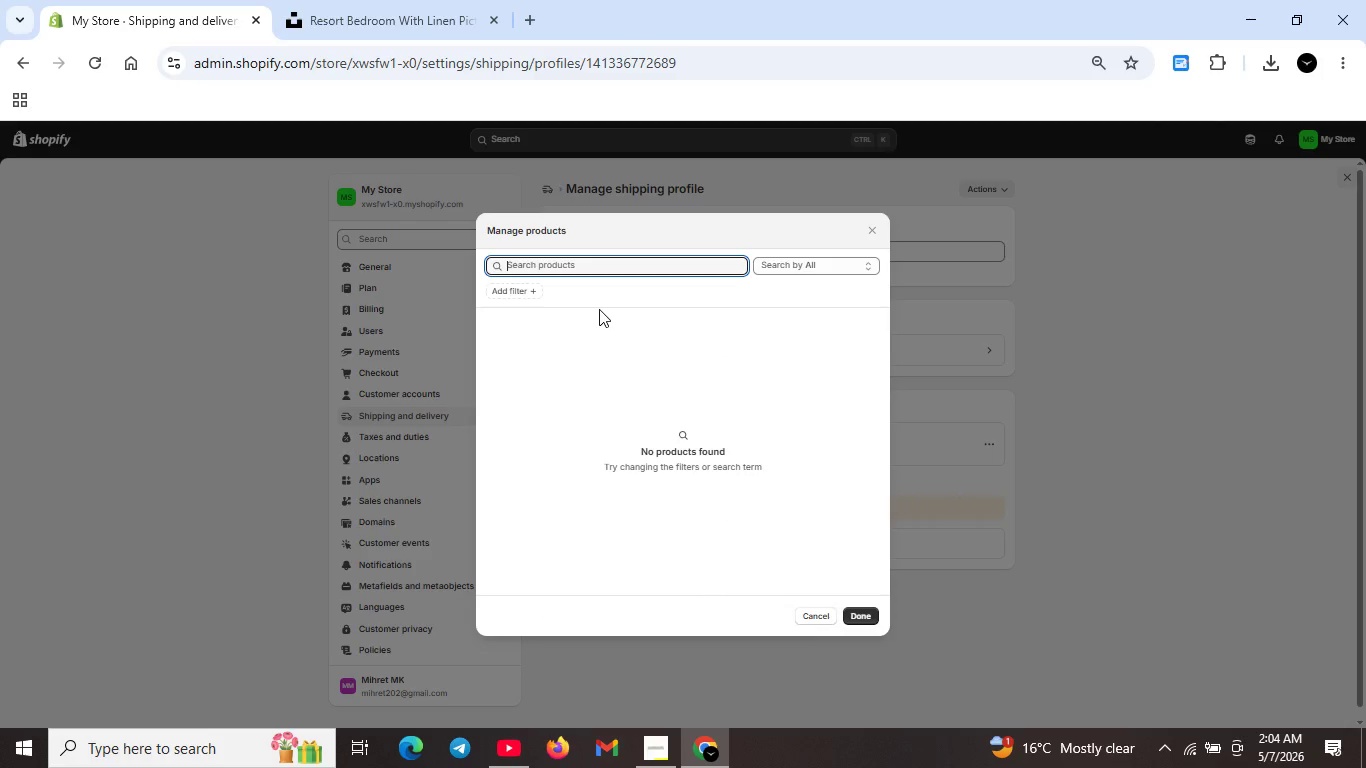 
key(Backspace)
 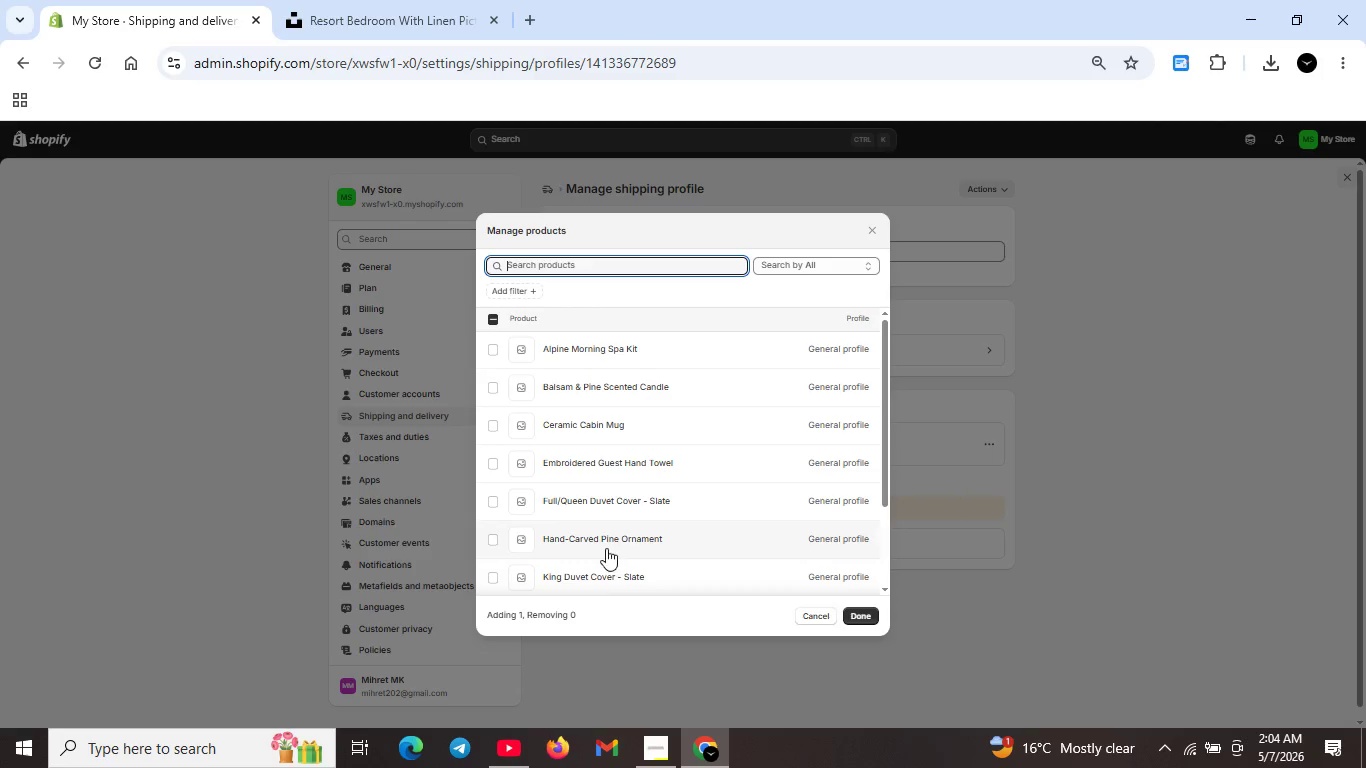 
wait(5.95)
 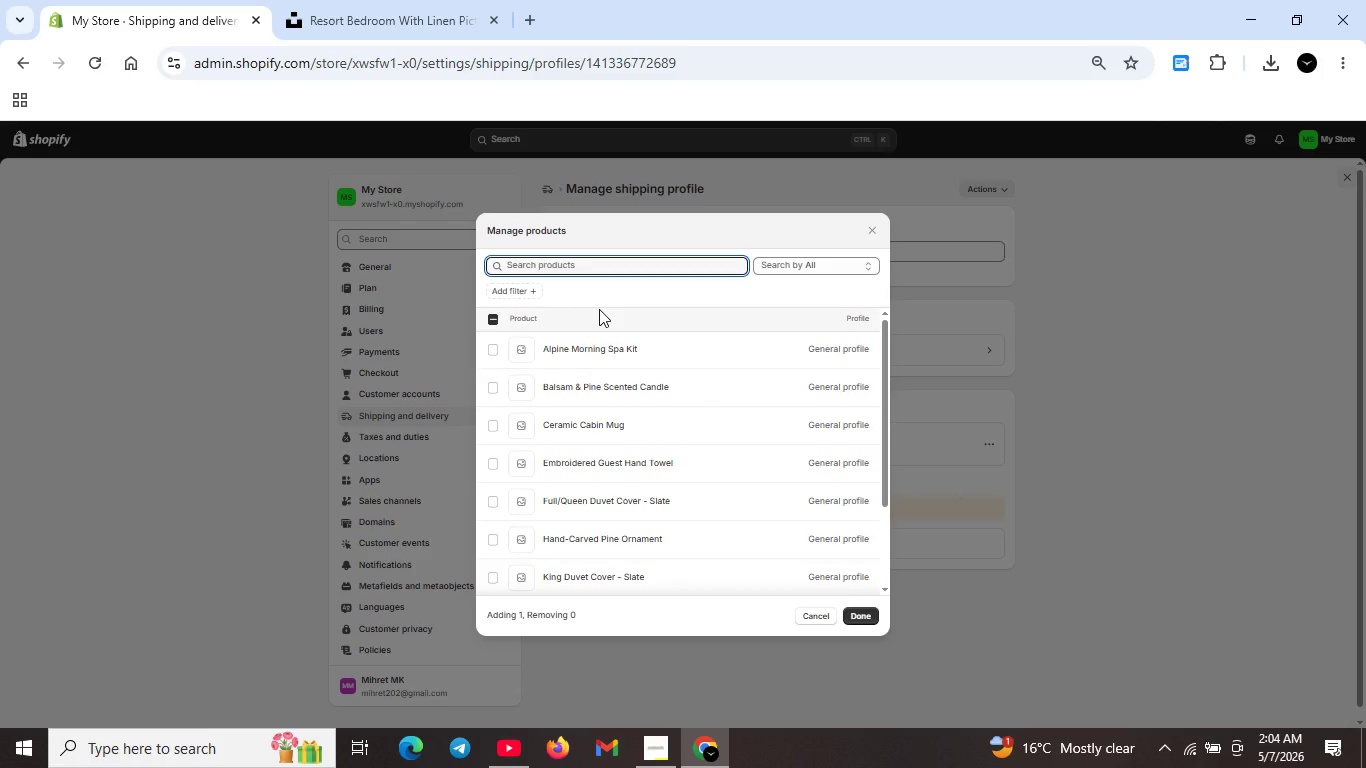 
scroll: coordinate [546, 570], scroll_direction: none, amount: 0.0
 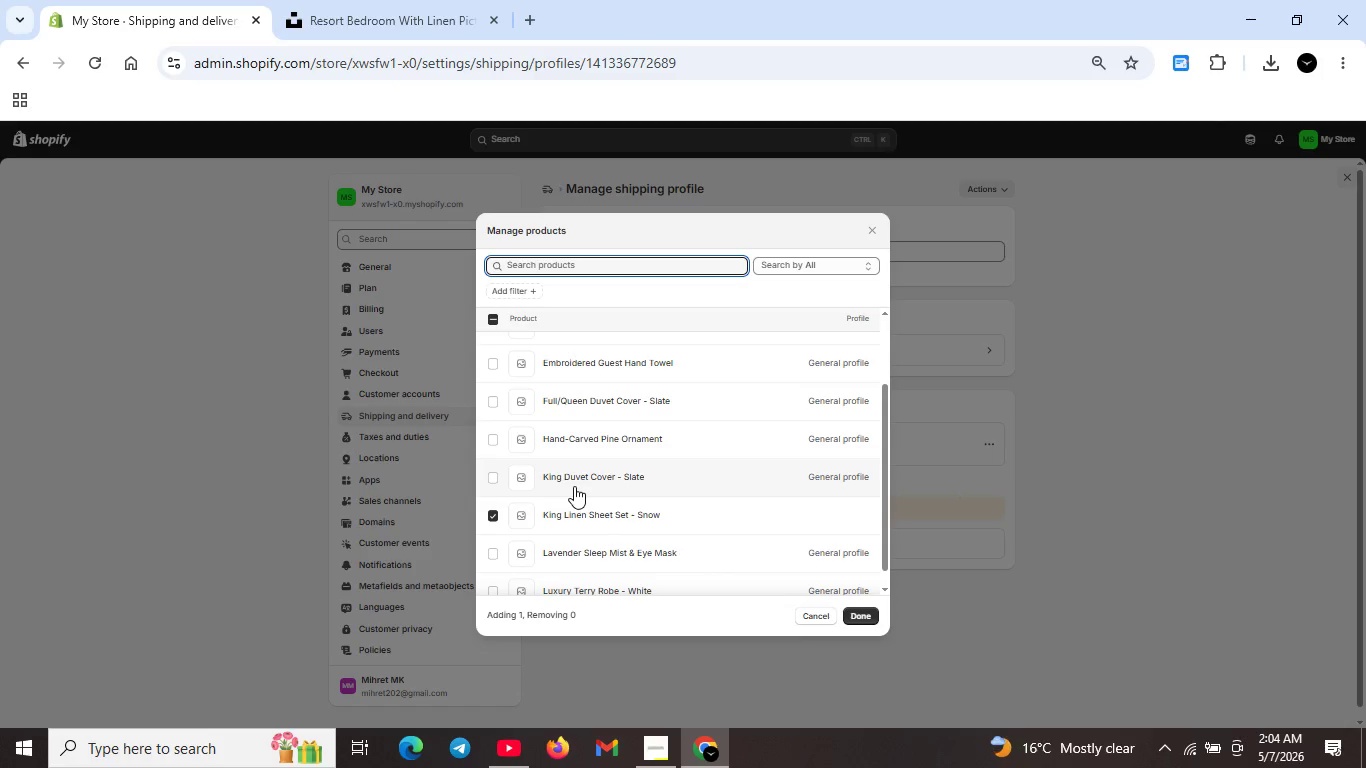 
wait(6.26)
 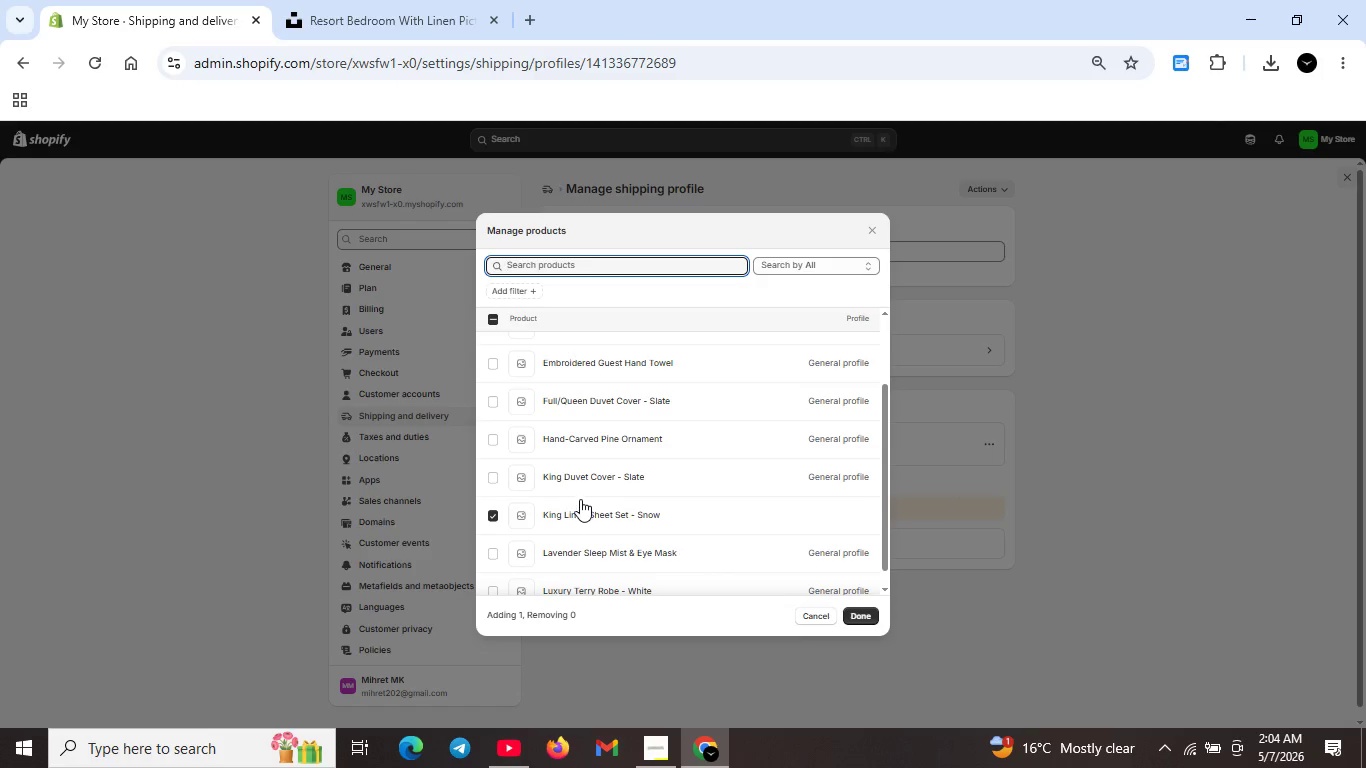 
scroll: coordinate [571, 465], scroll_direction: down, amount: 1.0
 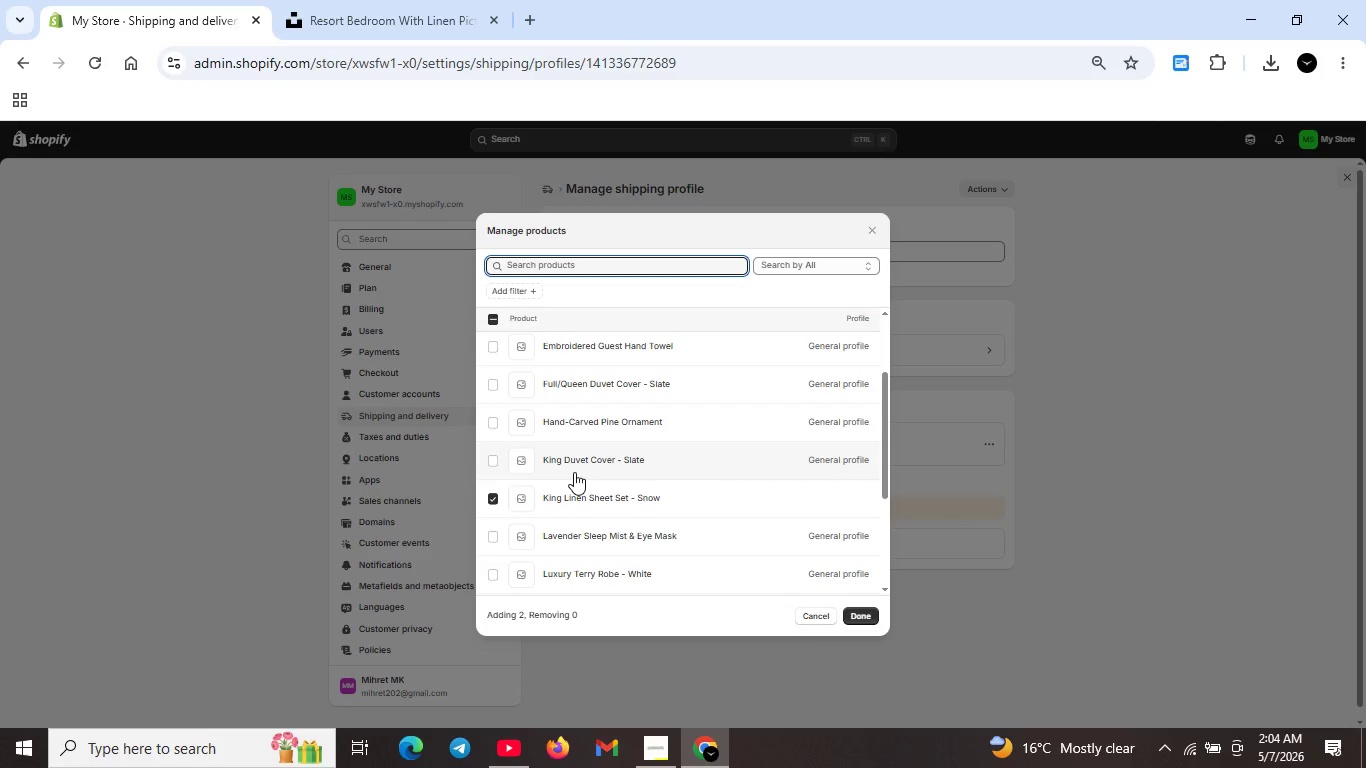 
wait(11.51)
 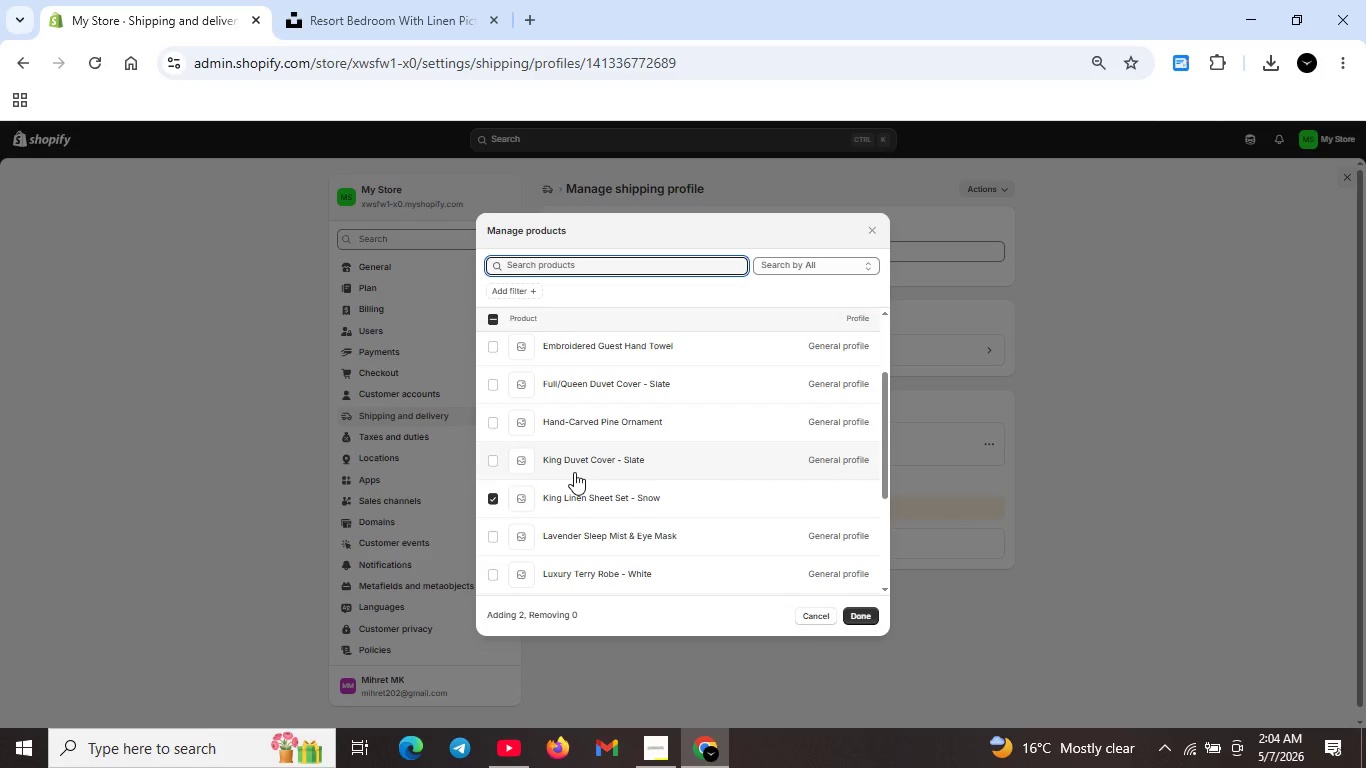 
scroll: coordinate [561, 503], scroll_direction: down, amount: 7.0
 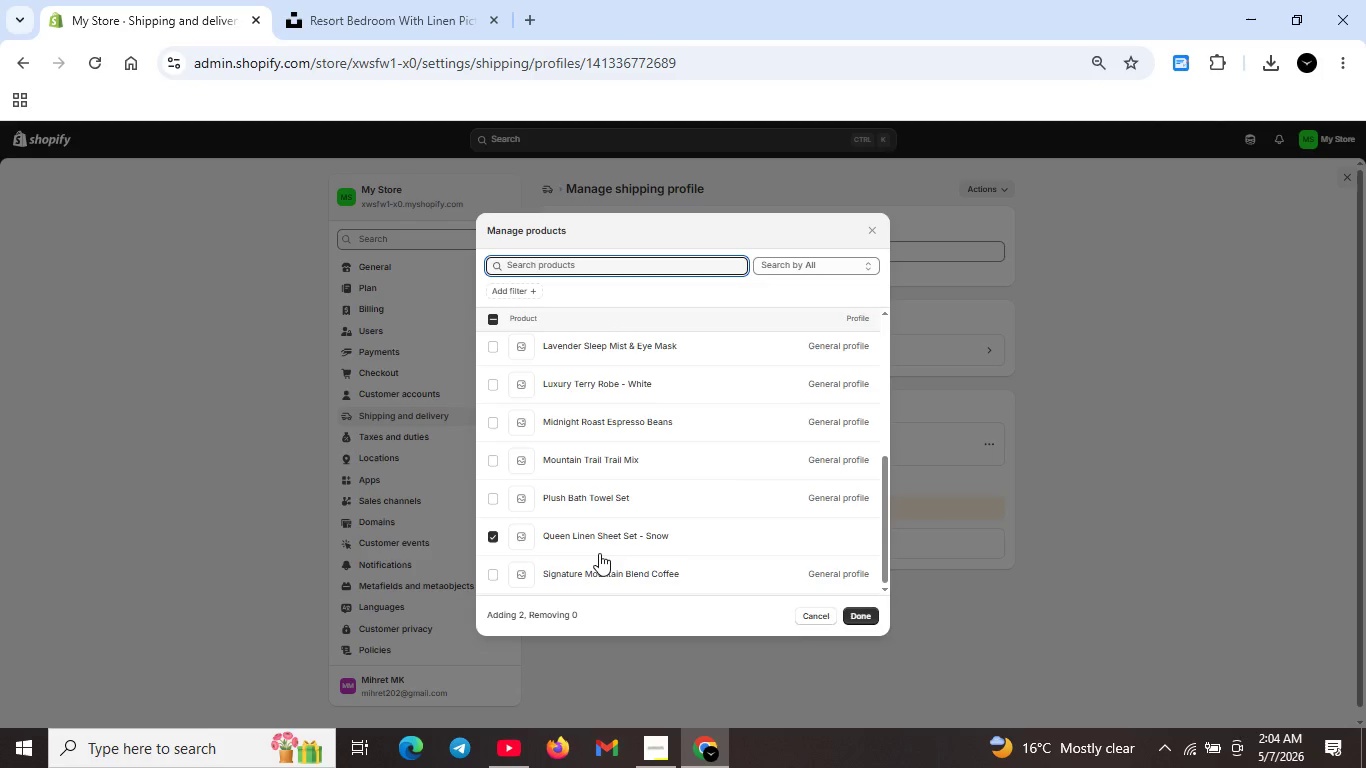 
wait(8.46)
 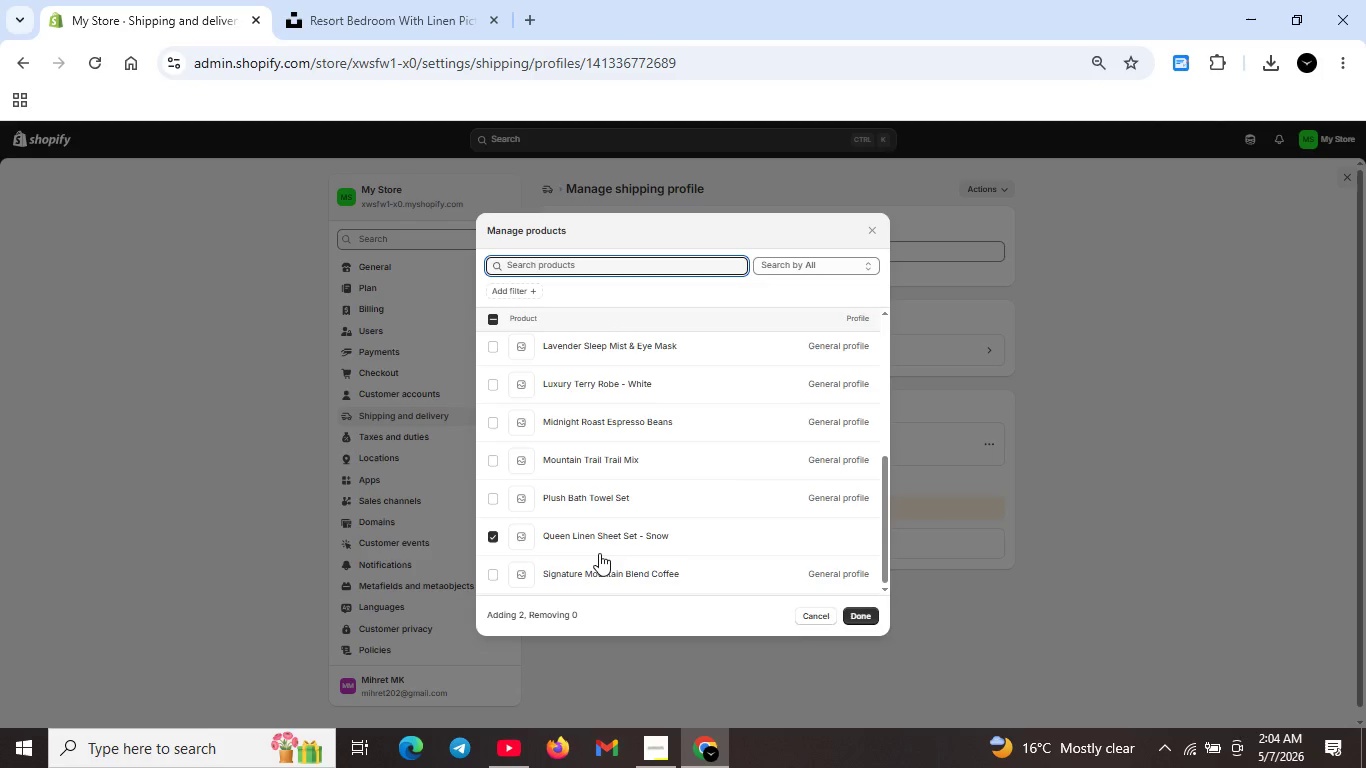 
scroll: coordinate [587, 353], scroll_direction: up, amount: 9.0
 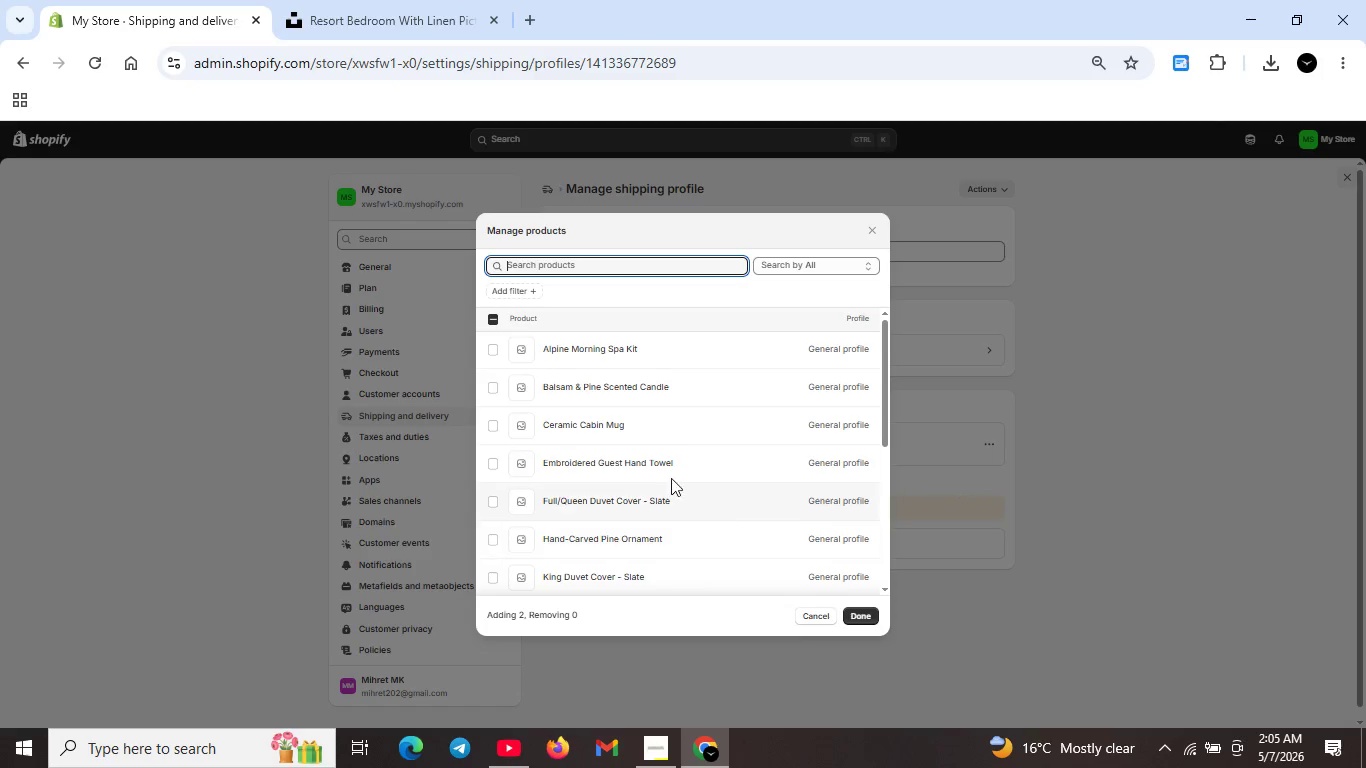 
wait(10.15)
 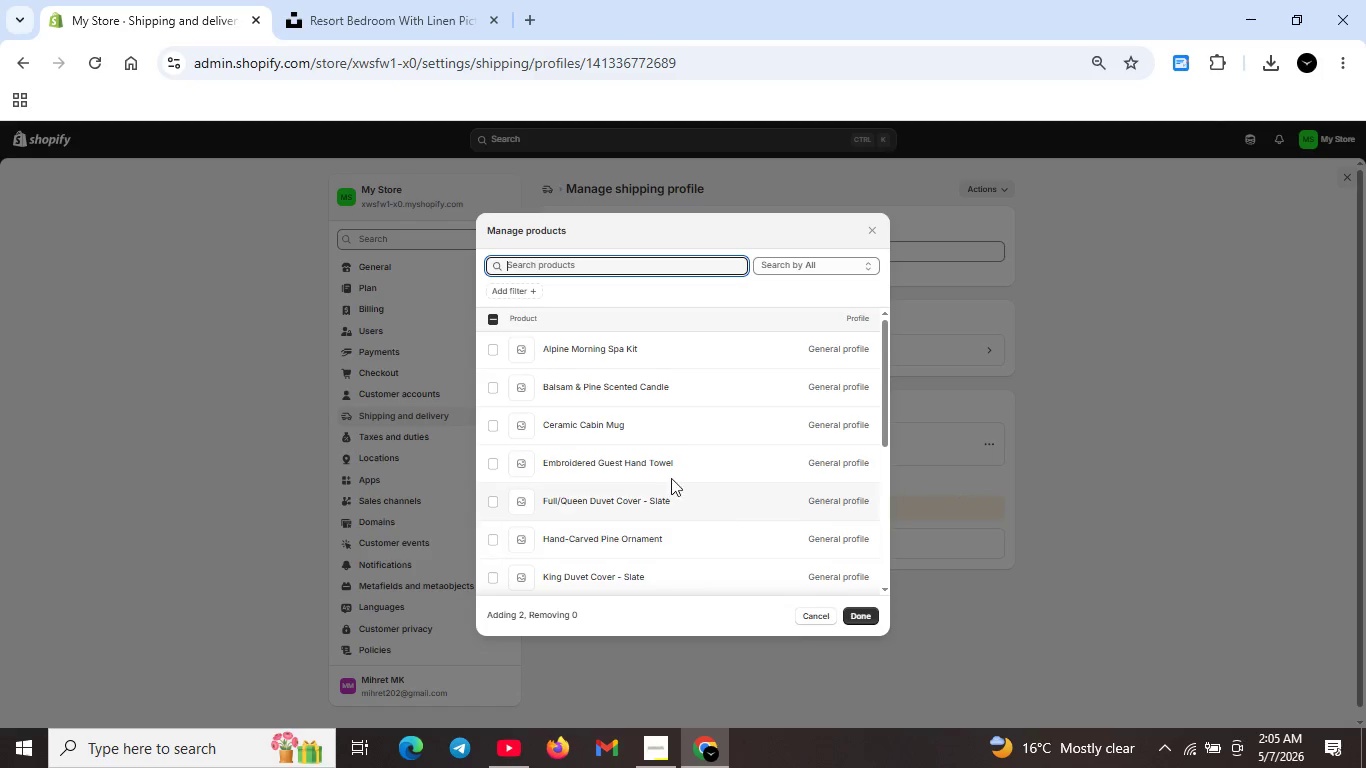 
scroll: coordinate [582, 571], scroll_direction: down, amount: 4.0
 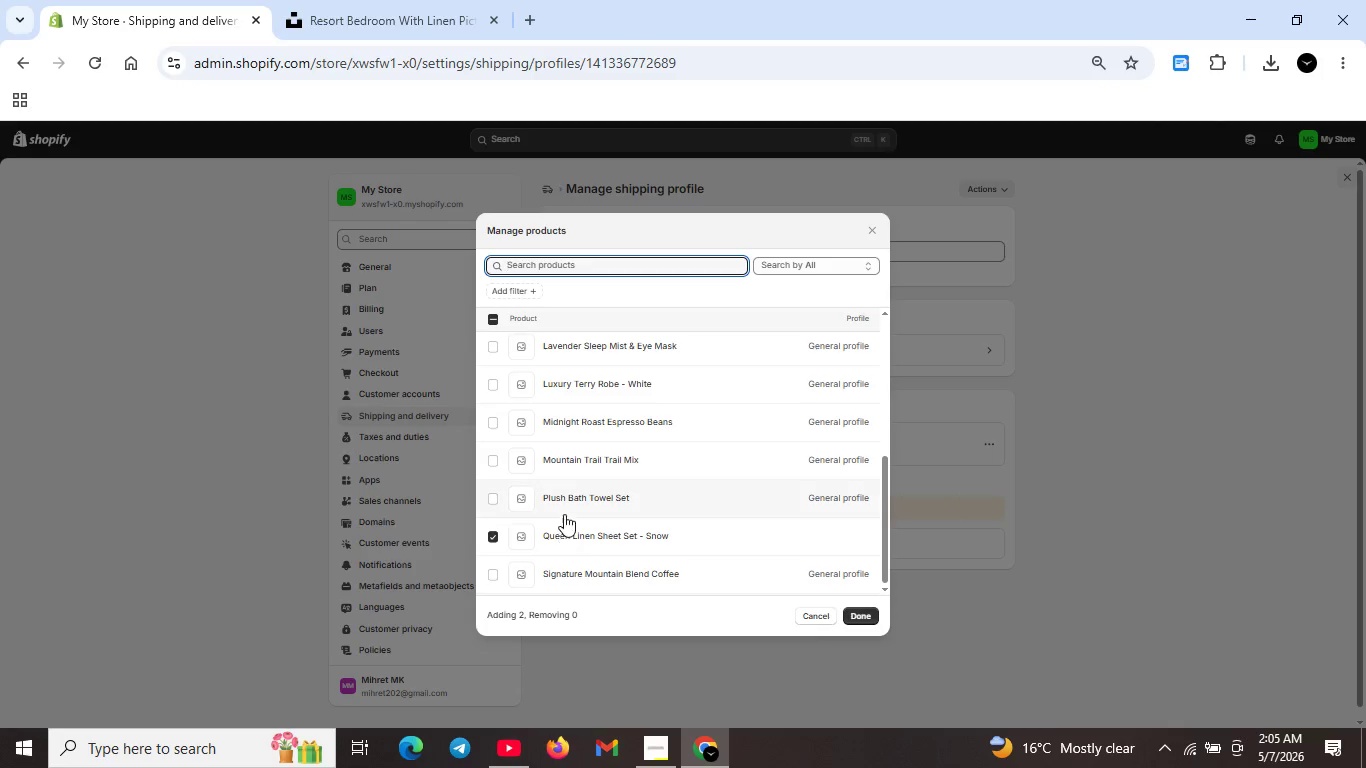 
scroll: coordinate [564, 501], scroll_direction: up, amount: 1.0
 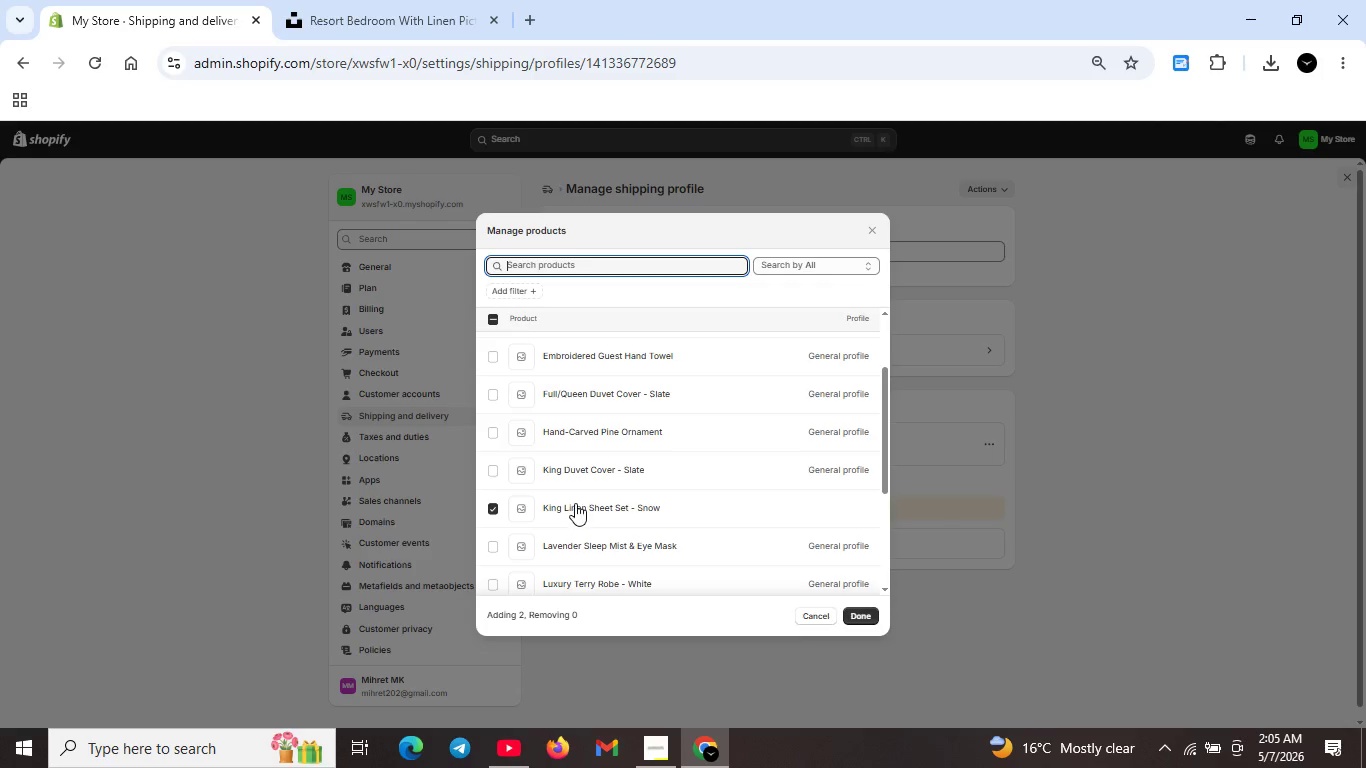 
scroll: coordinate [582, 509], scroll_direction: none, amount: 0.0
 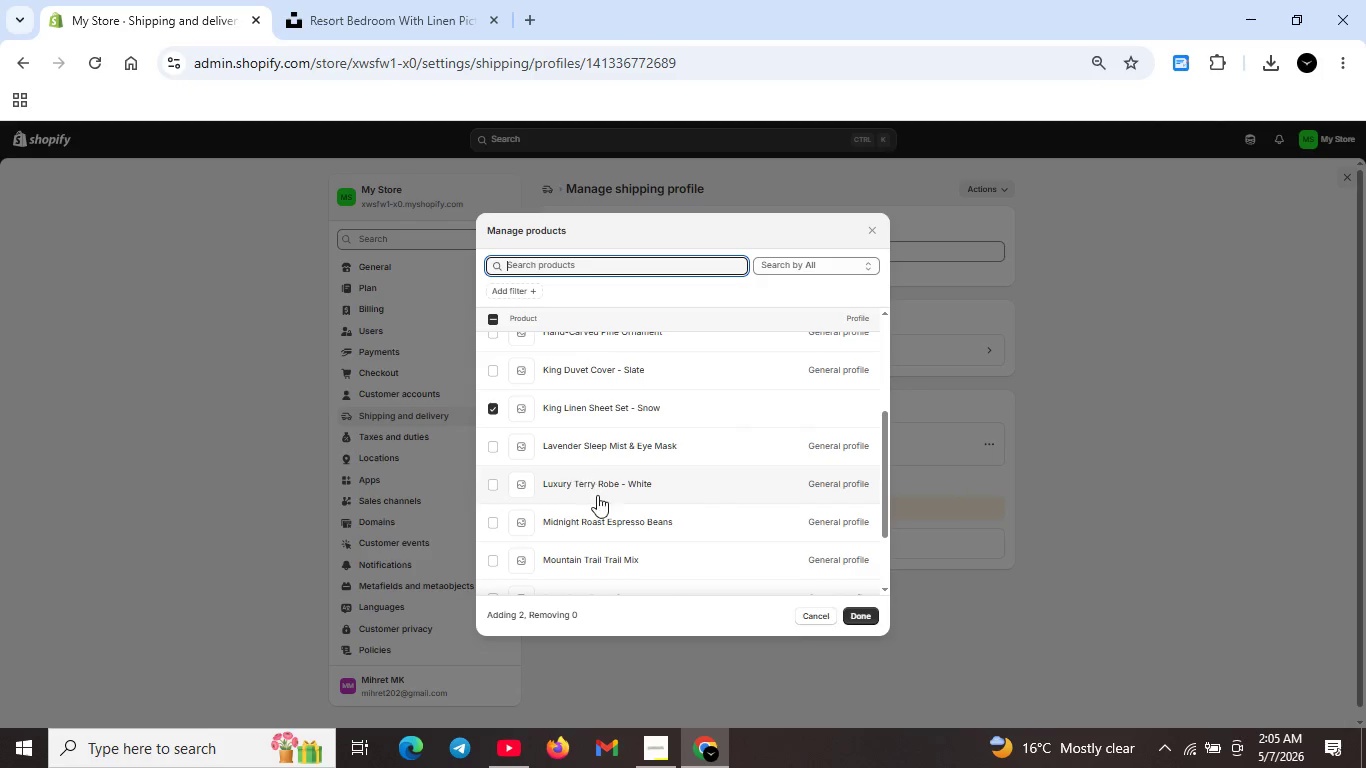 
scroll: coordinate [615, 516], scroll_direction: down, amount: 2.0
 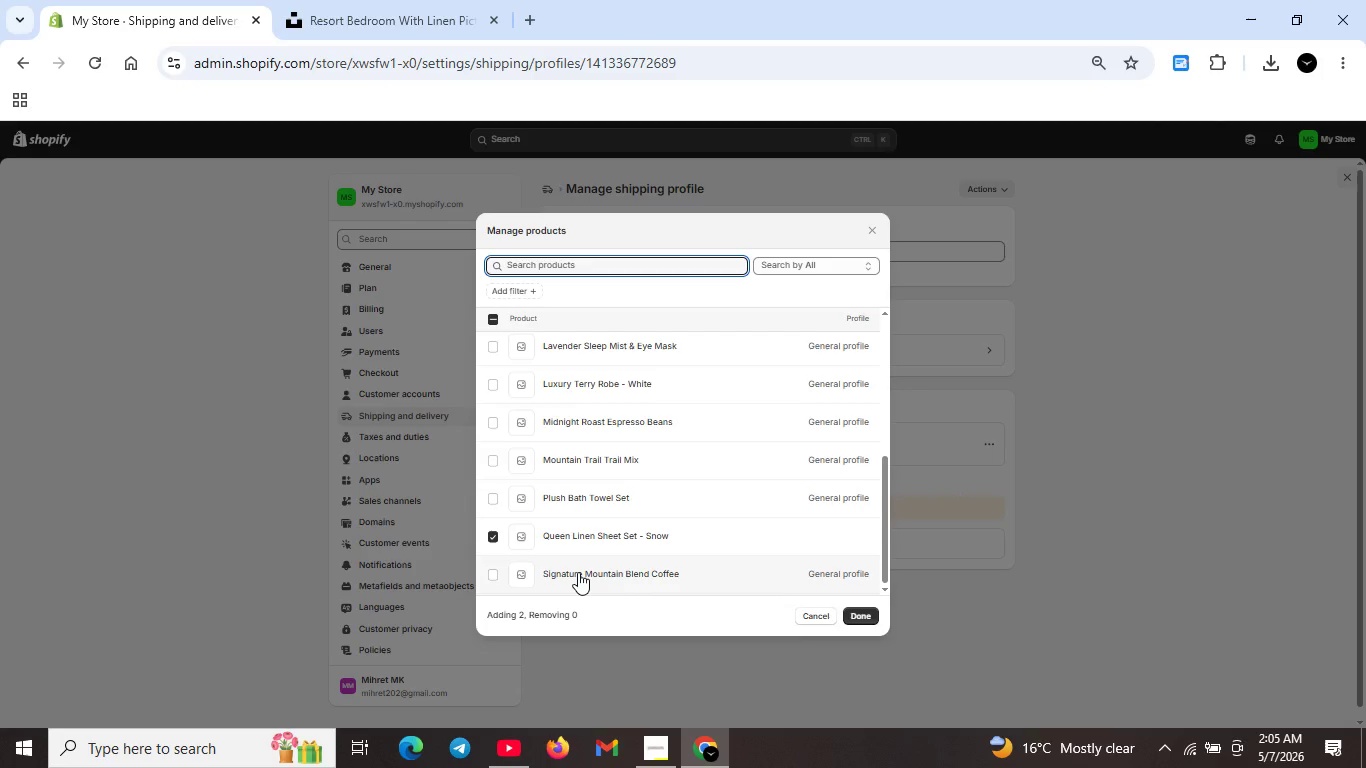 
scroll: coordinate [578, 572], scroll_direction: none, amount: 0.0
 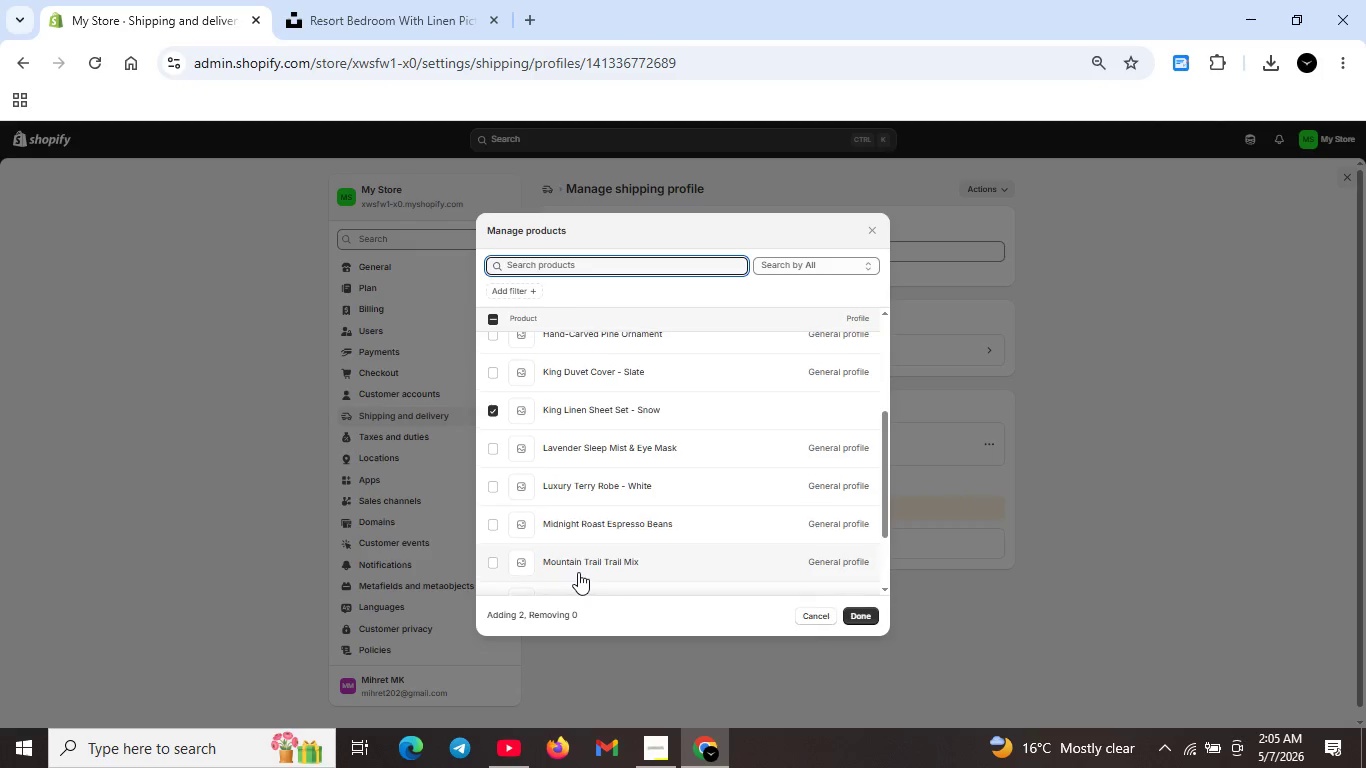 
scroll: coordinate [578, 572], scroll_direction: up, amount: 1.0
 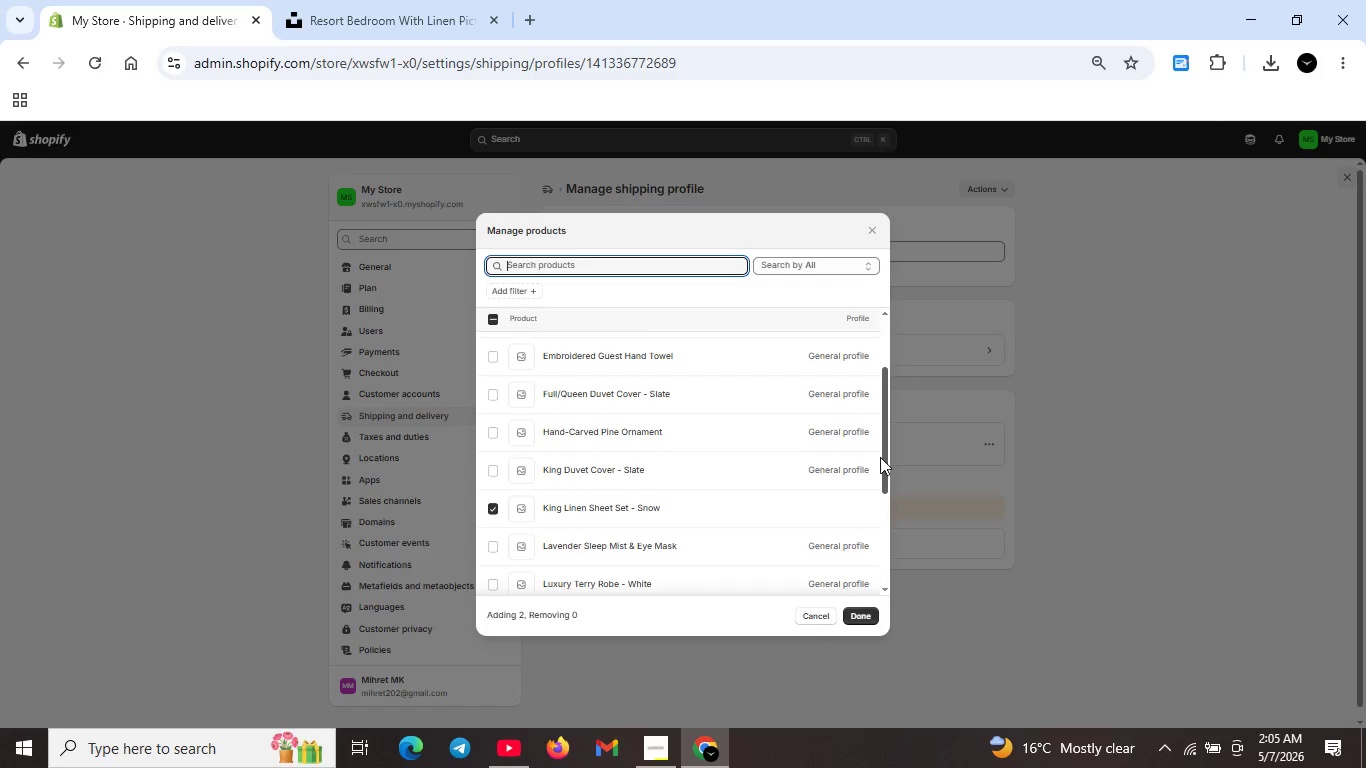 
left_click([864, 605])
 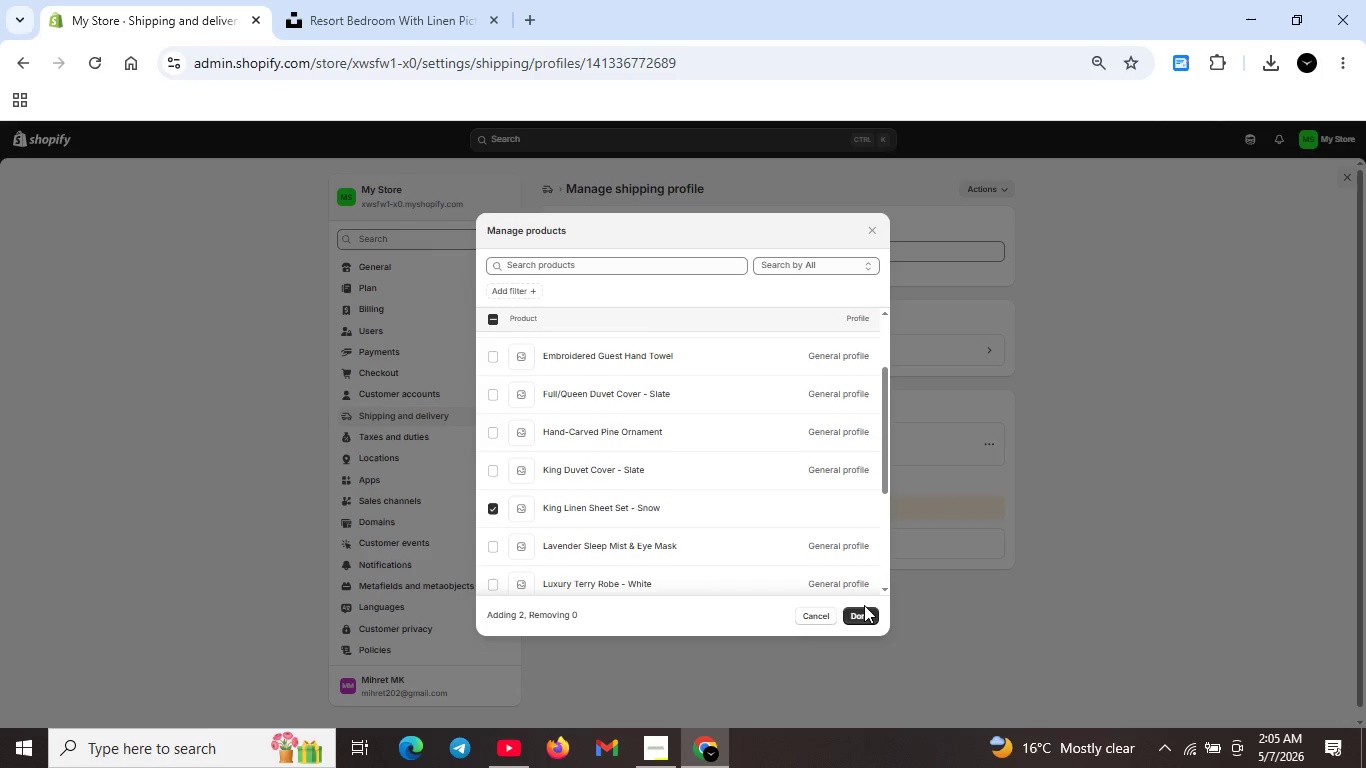 
wait(8.8)
 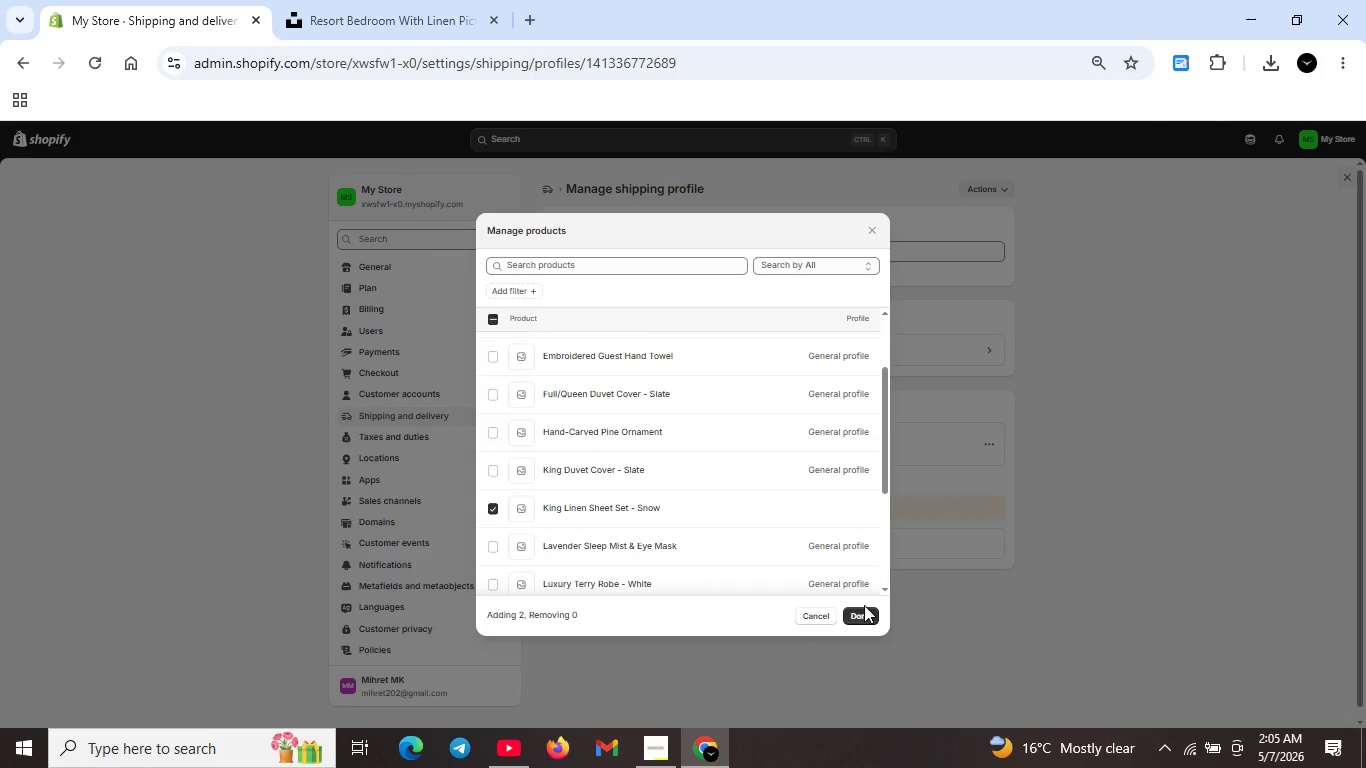 
left_click([851, 611])
 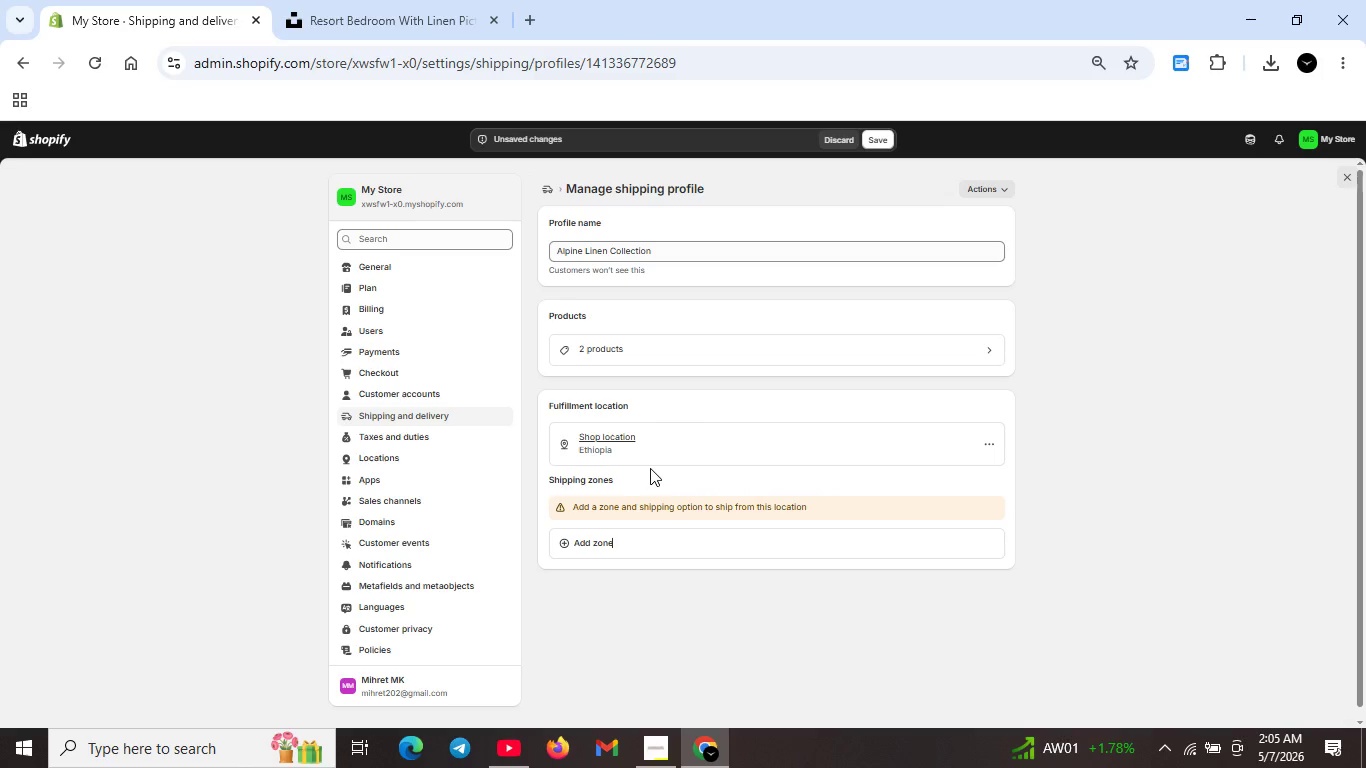 
wait(18.94)
 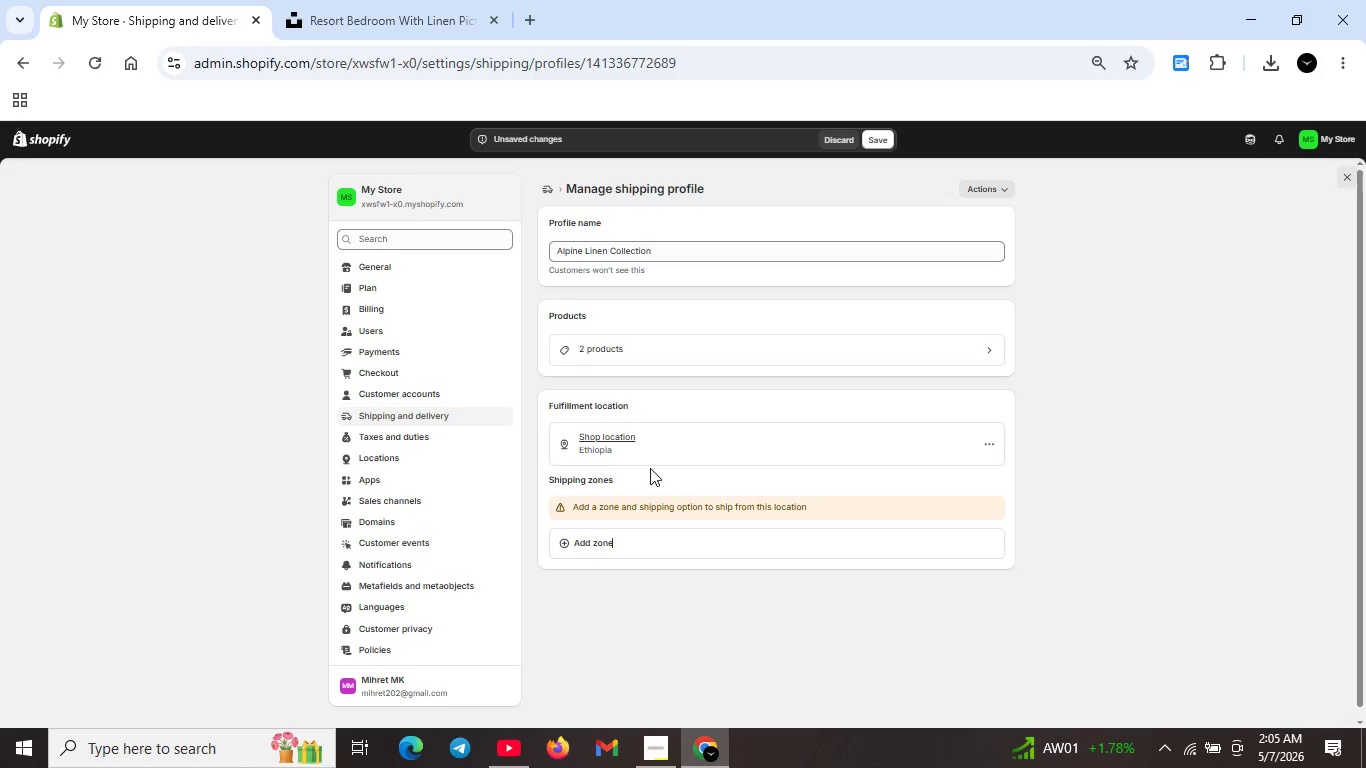 
left_click([568, 545])
 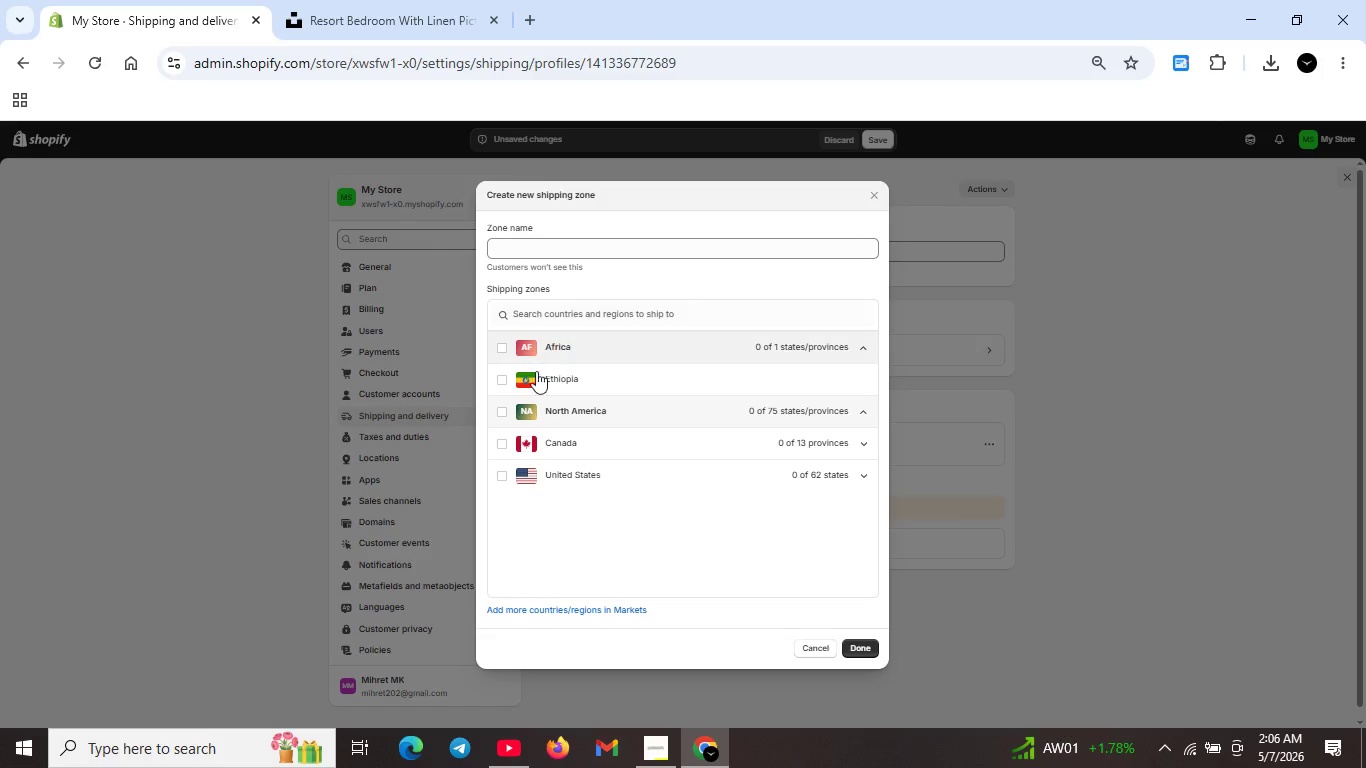 
wait(6.95)
 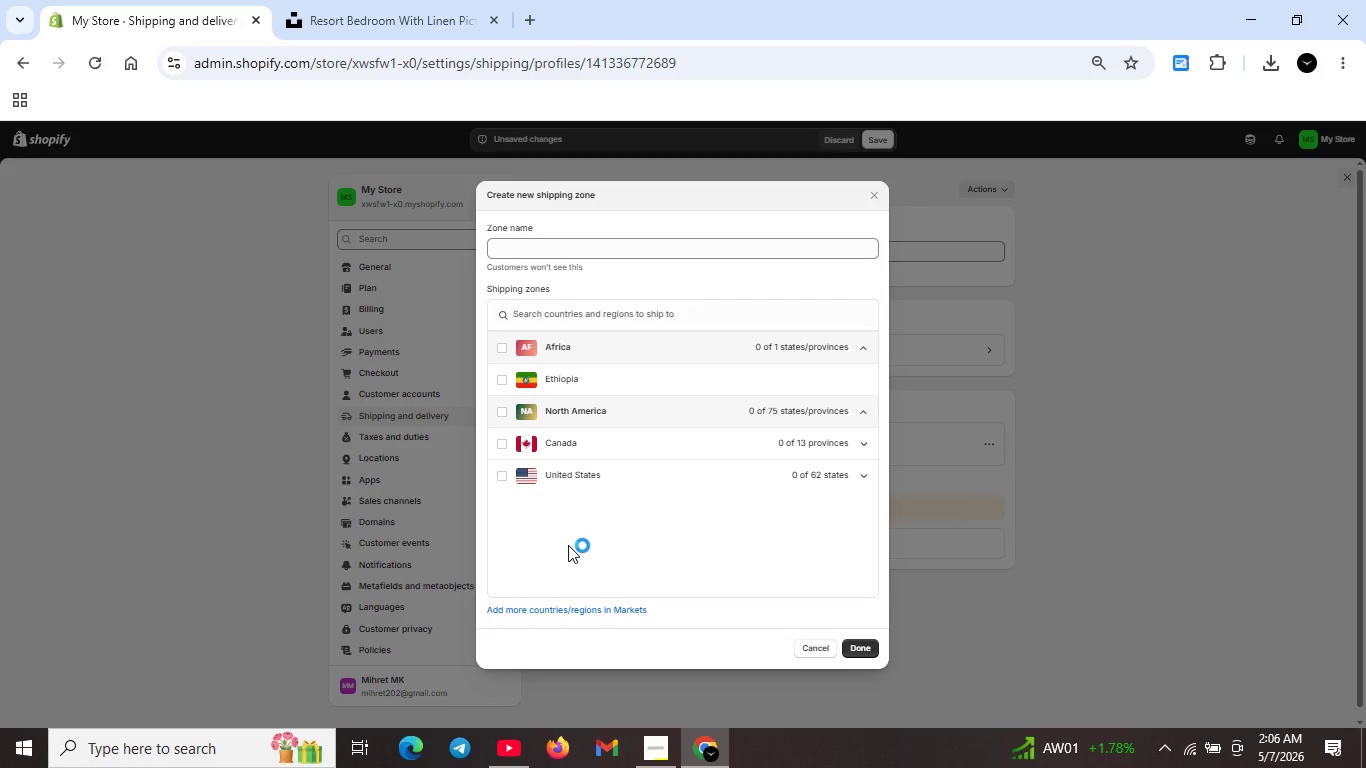 
left_click([582, 254])
 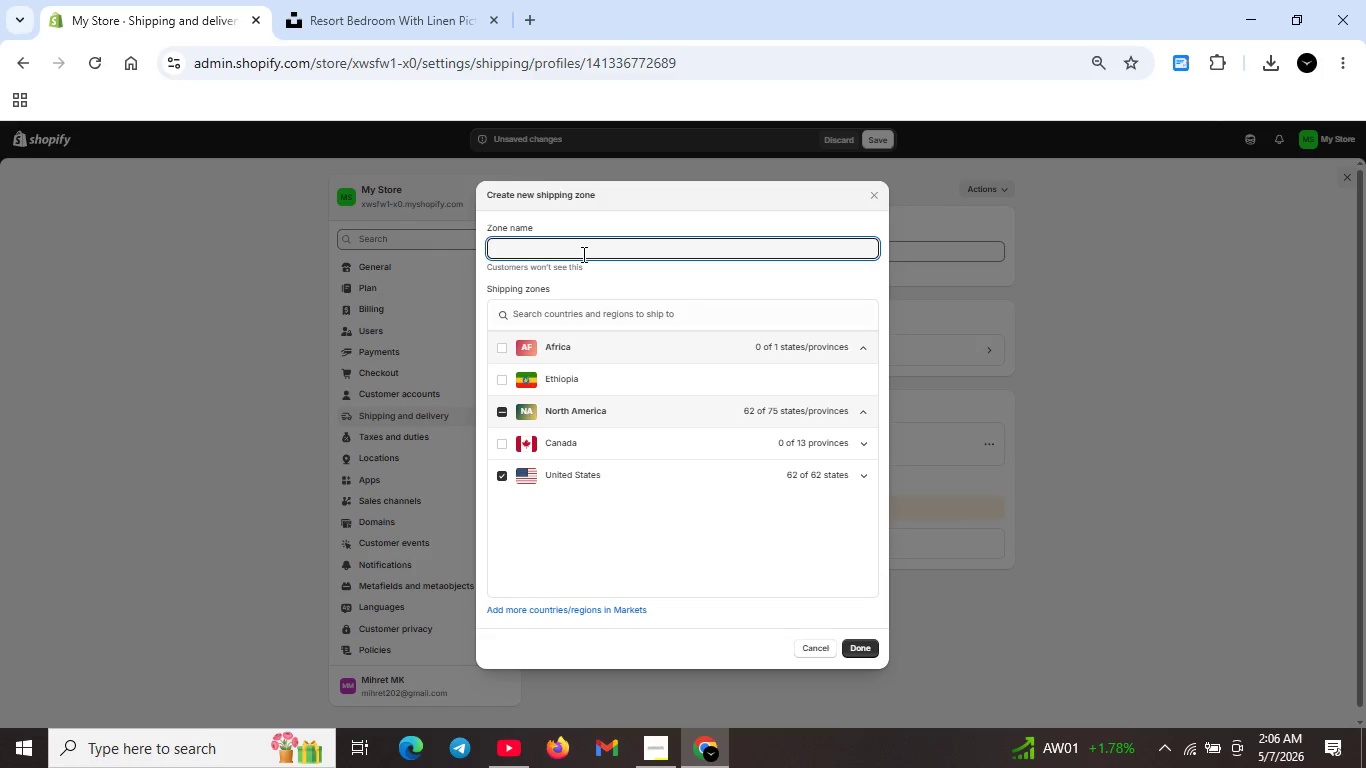 
type(Conta)
key(Backspace)
type(iguous US)
 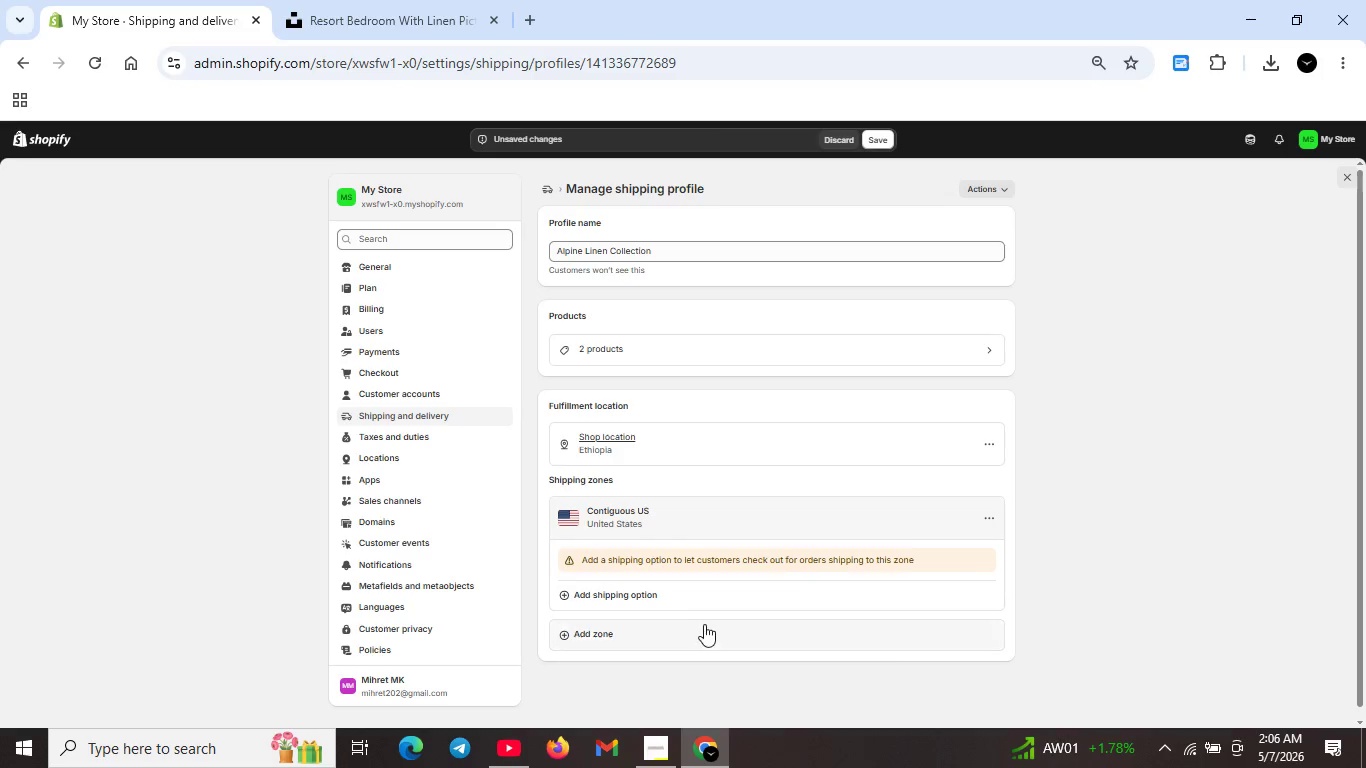 
wait(7.45)
 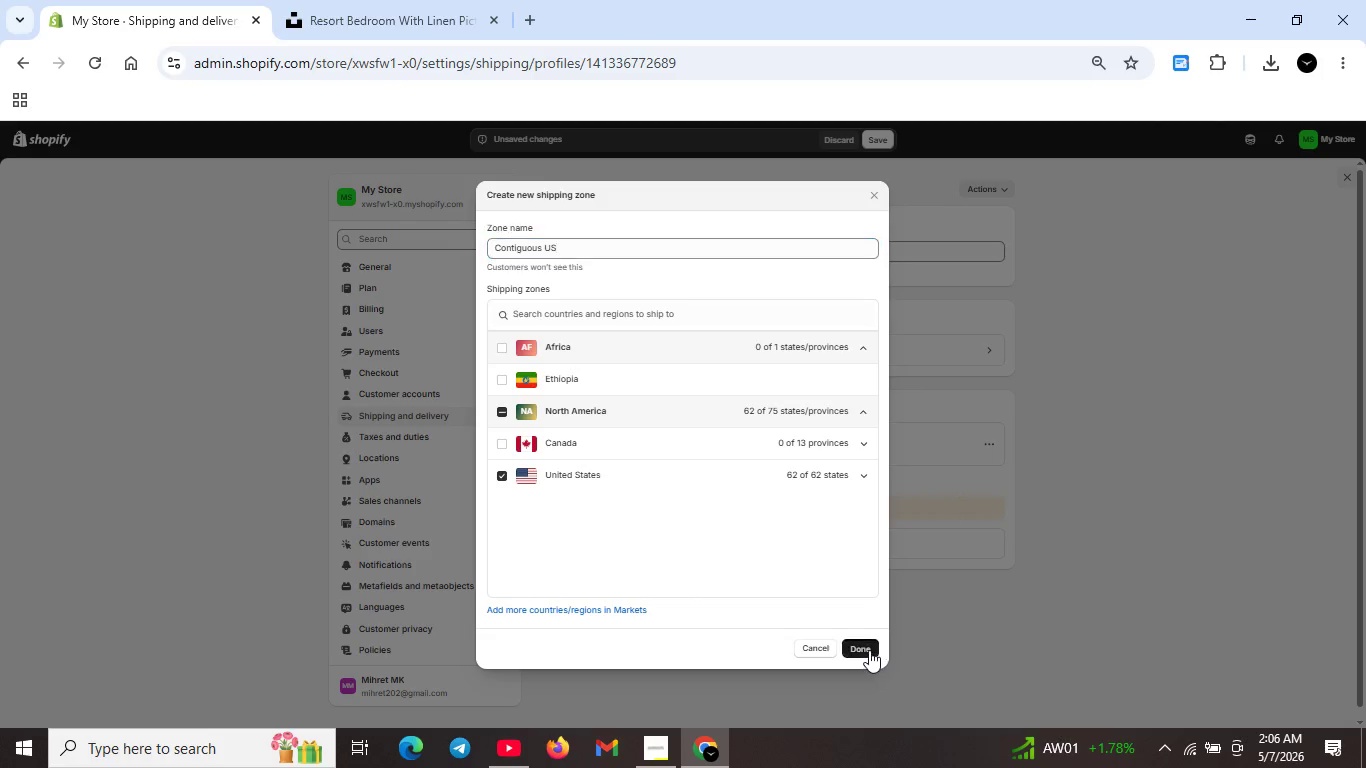 
left_click([664, 598])
 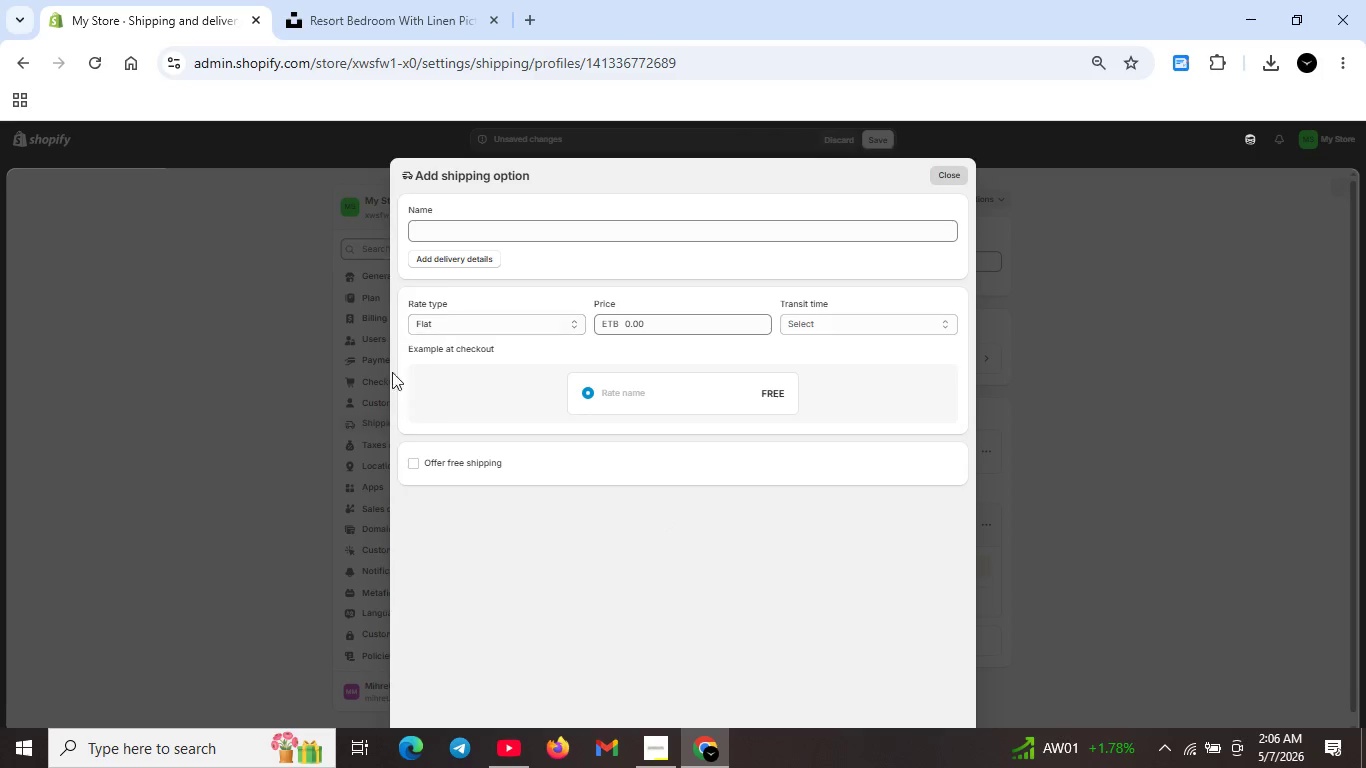 
left_click([466, 227])
 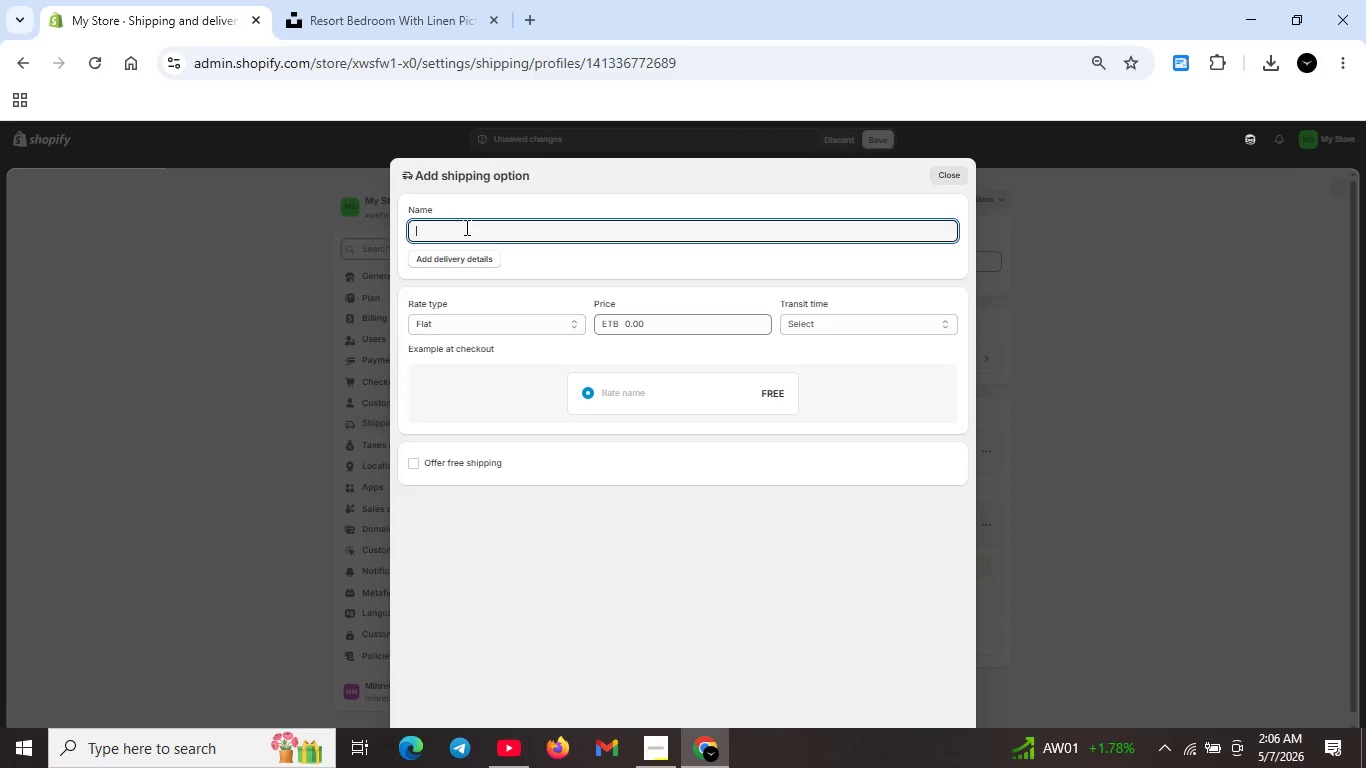 
key(Tab)
 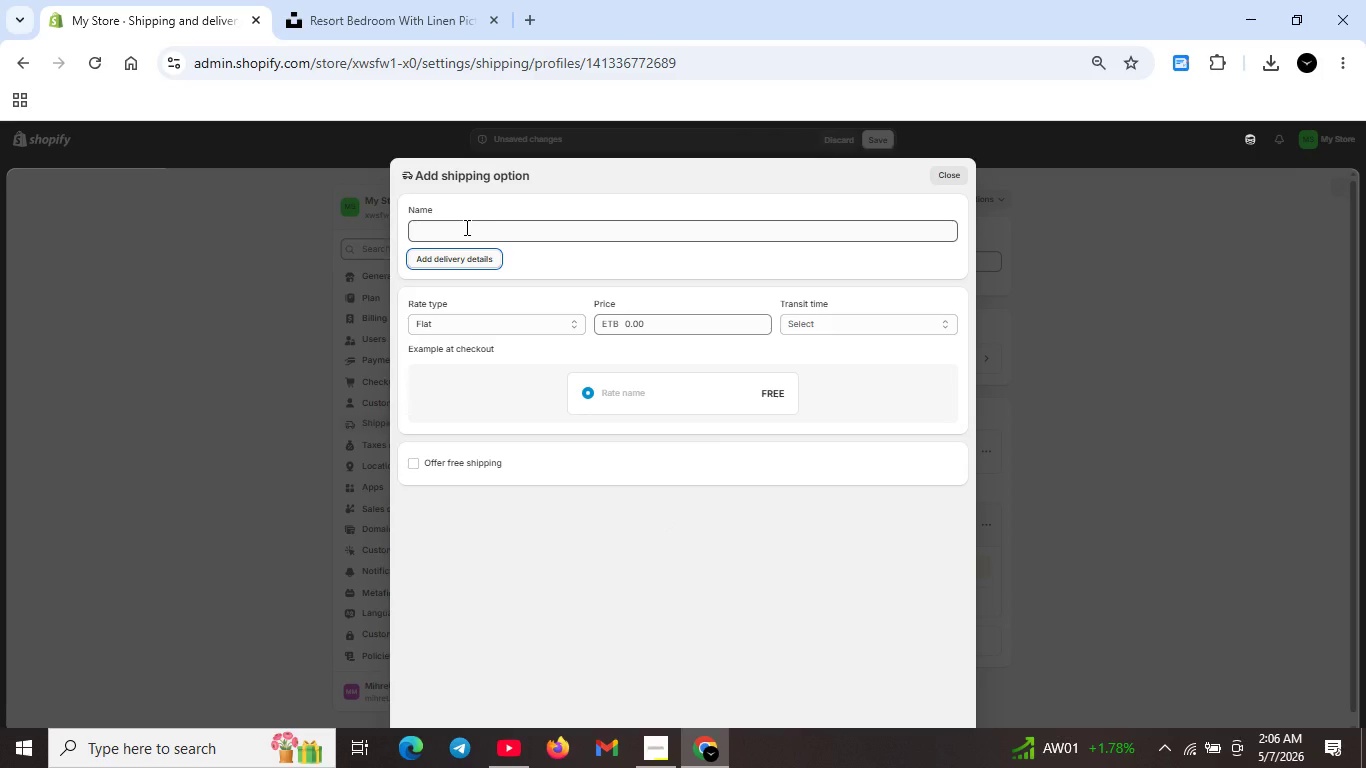 
key(CapsLock)
 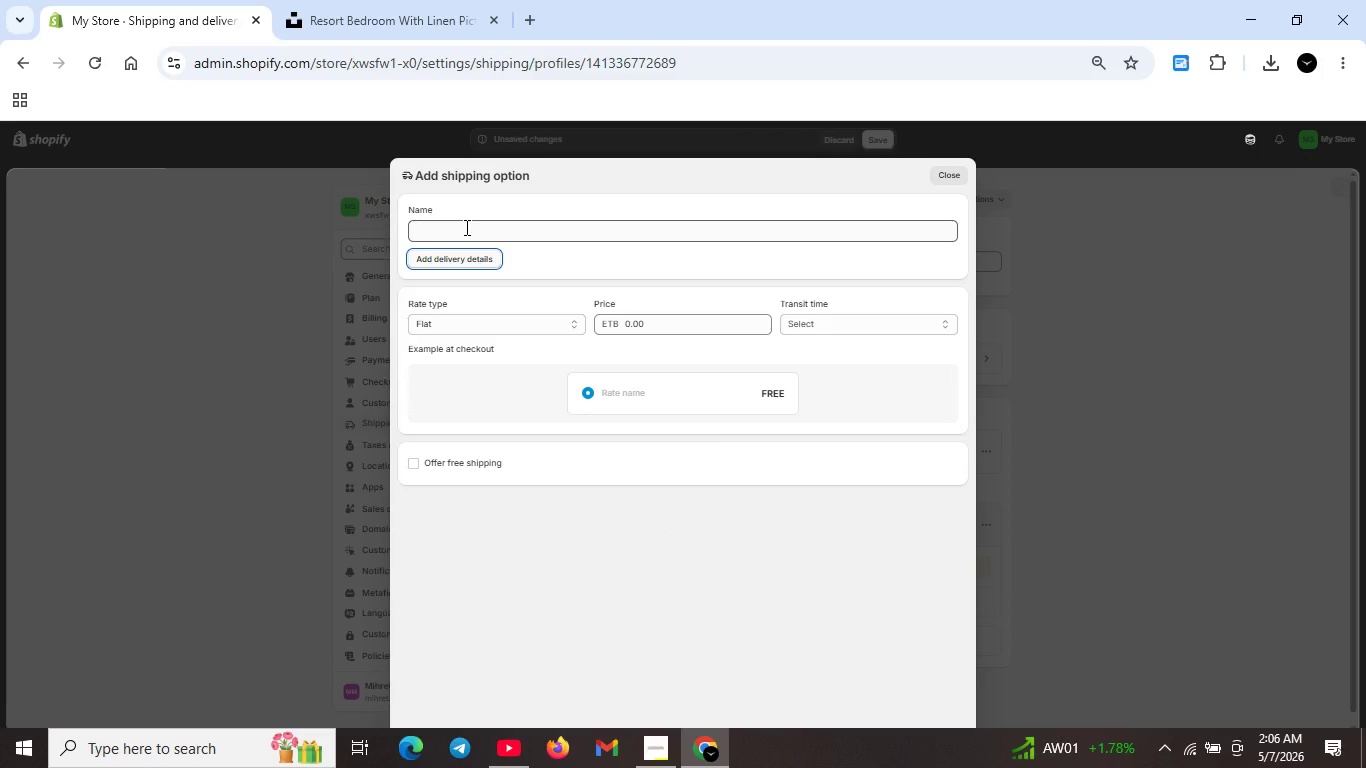 
key(CapsLock)
 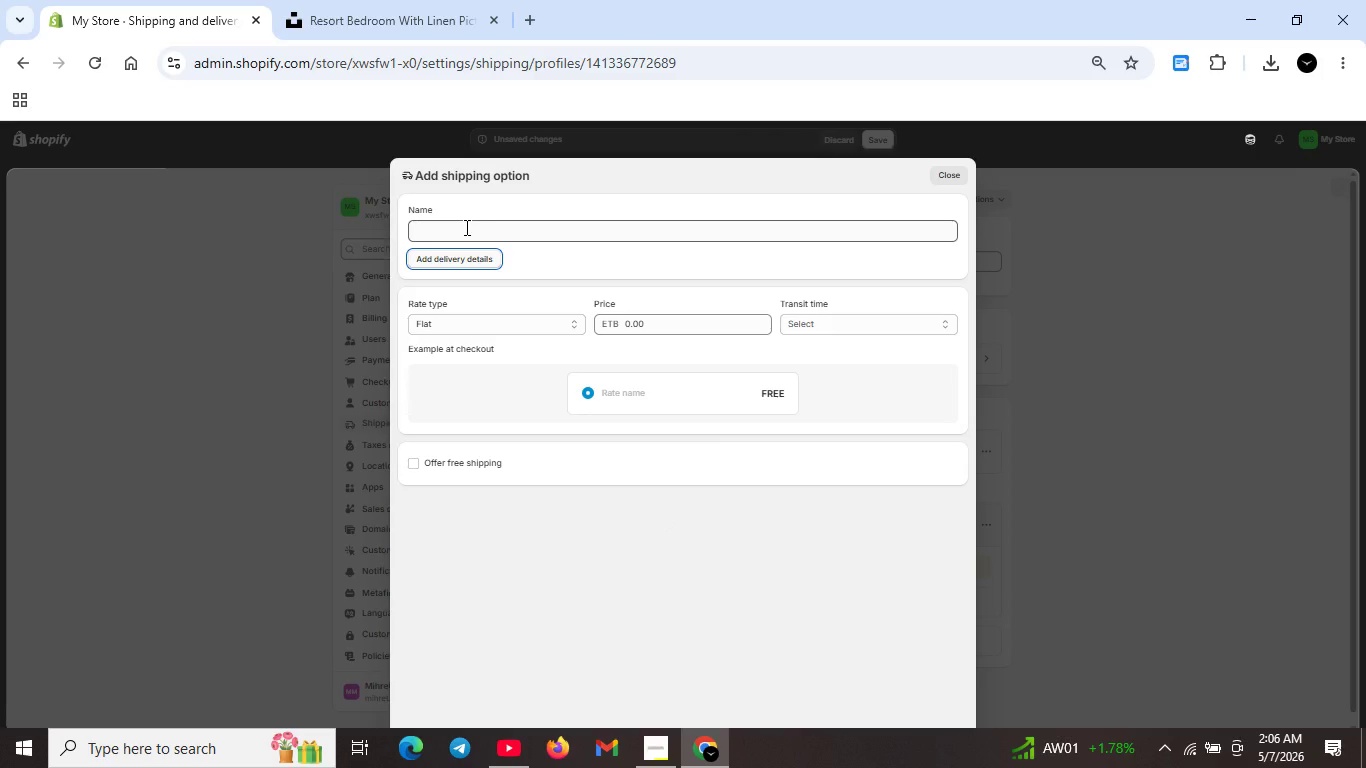 
key(S)
 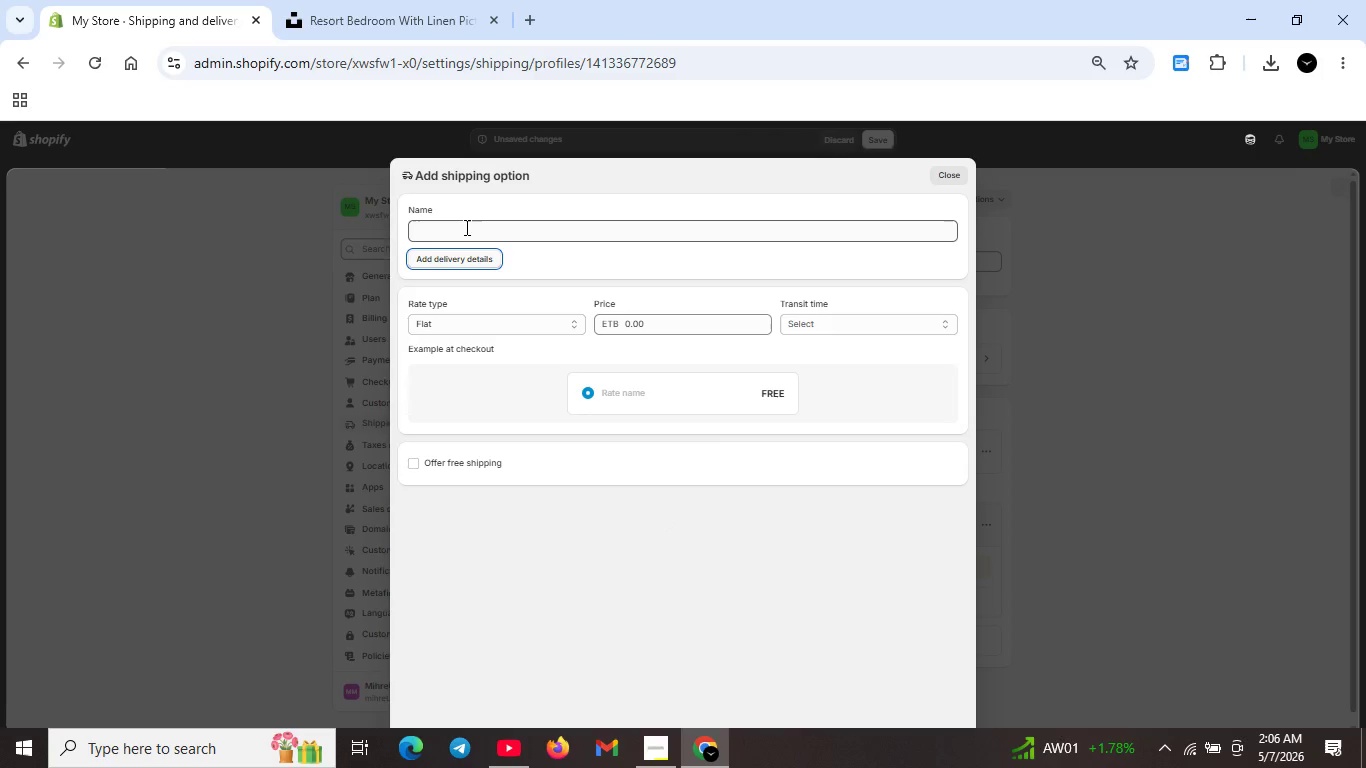 
left_click([465, 227])
 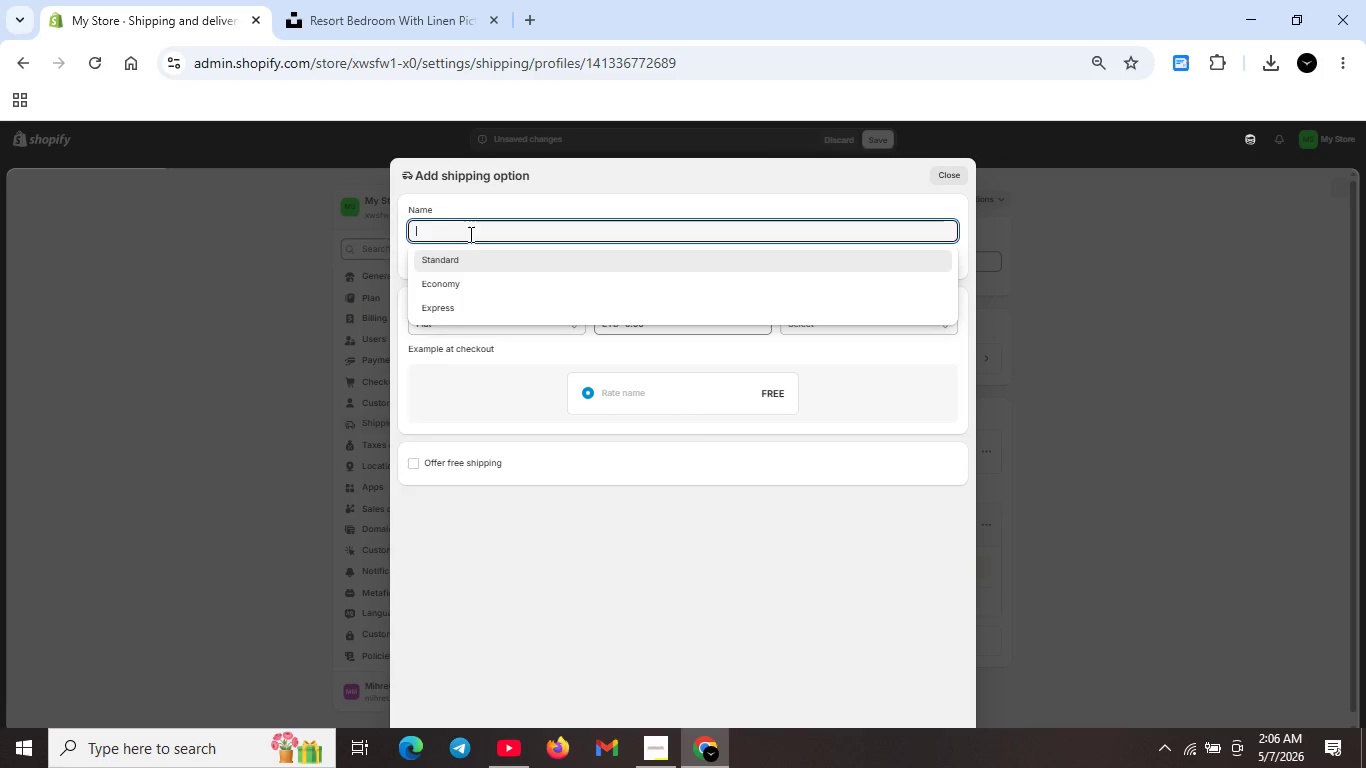 
left_click([477, 264])
 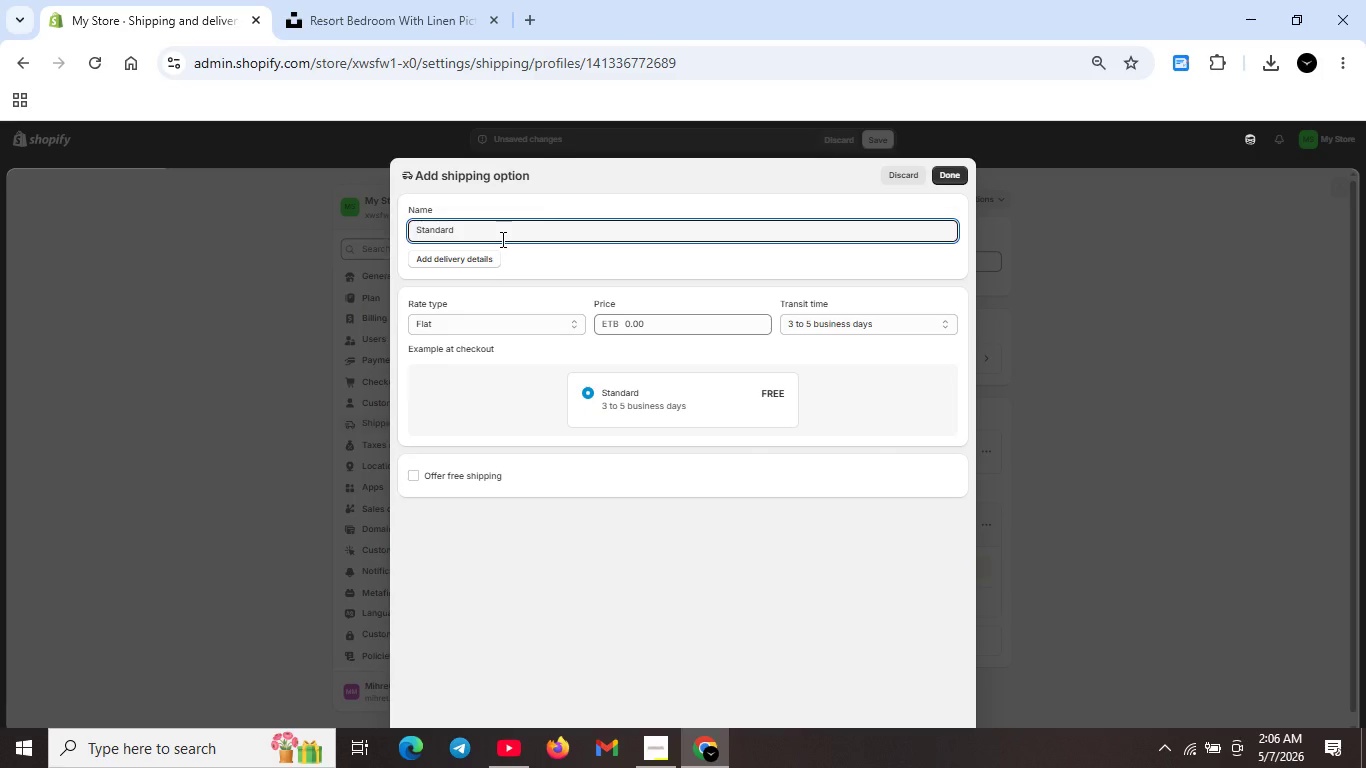 
type( Linen Shipping)
 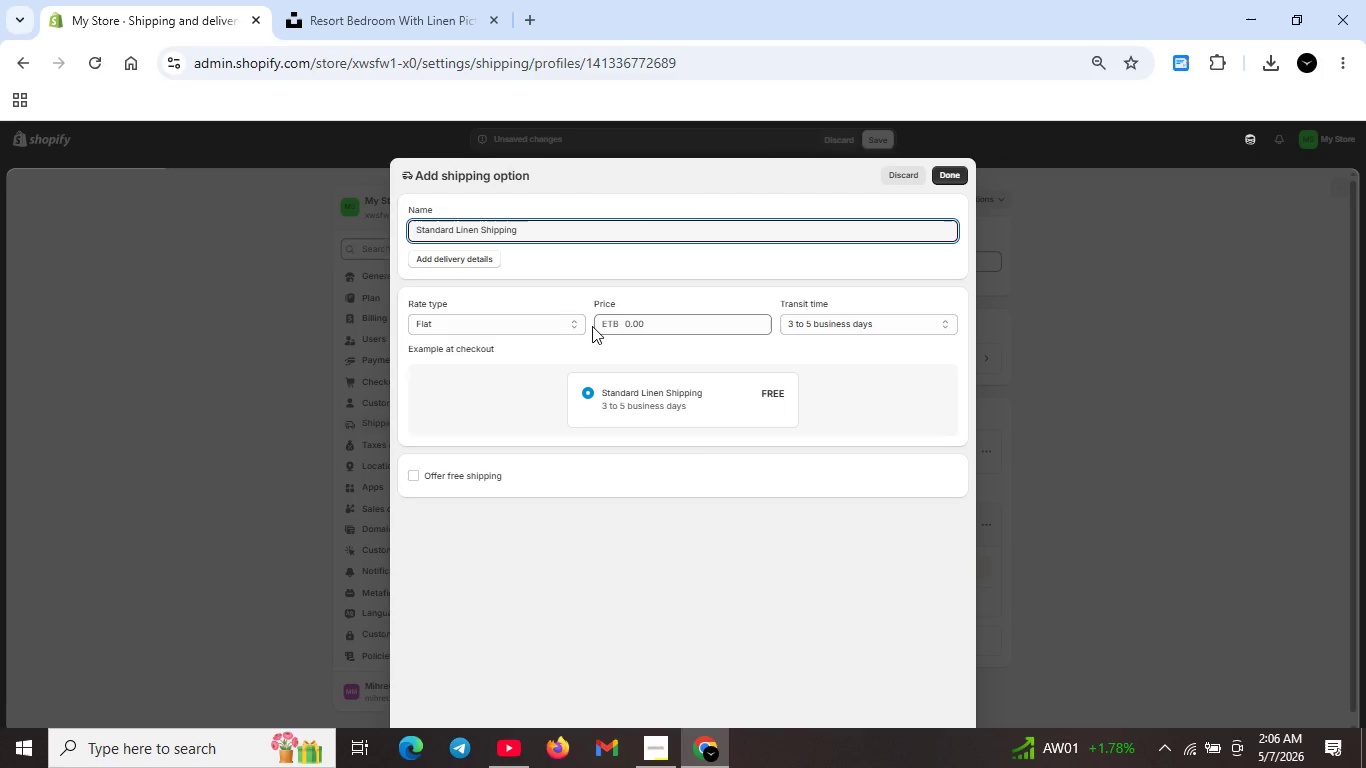 
left_click([526, 322])
 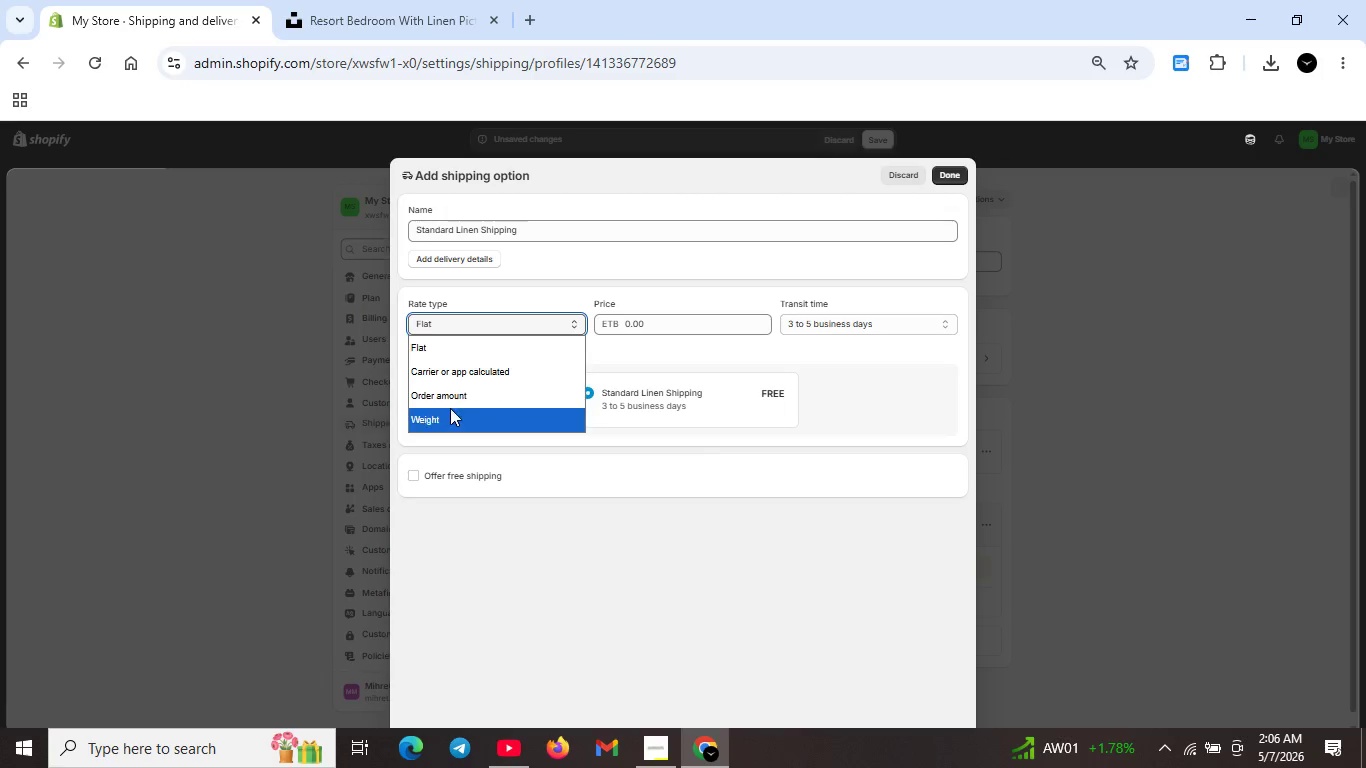 
left_click([449, 411])
 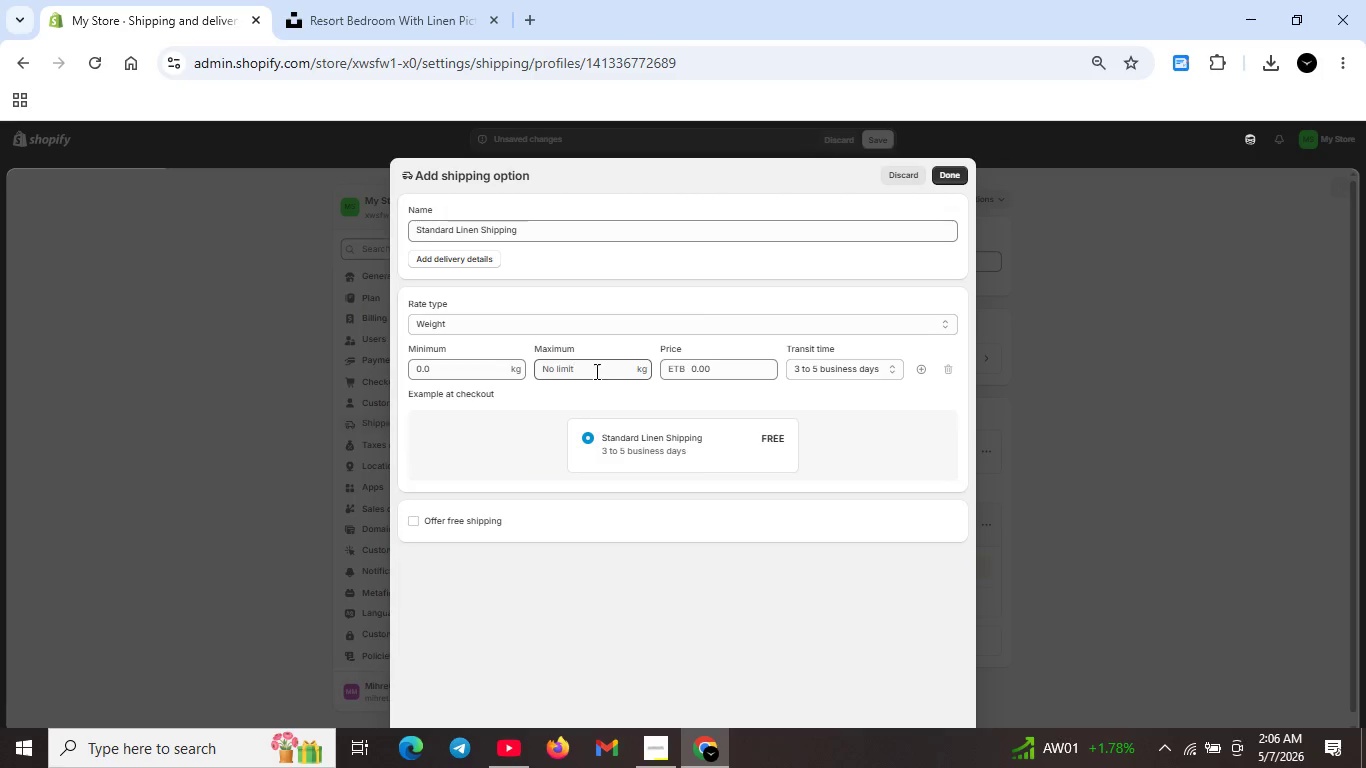 
double_click([476, 365])
 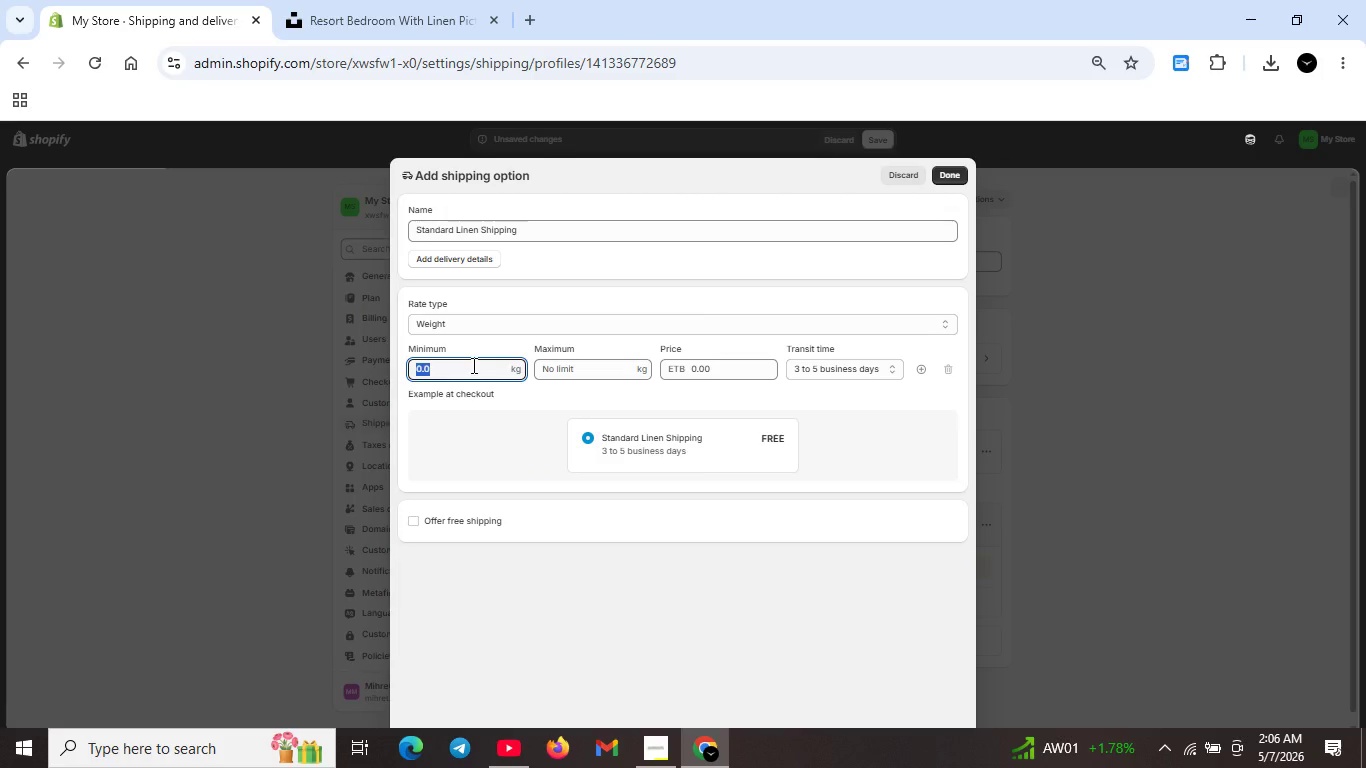 
key(Backspace)
 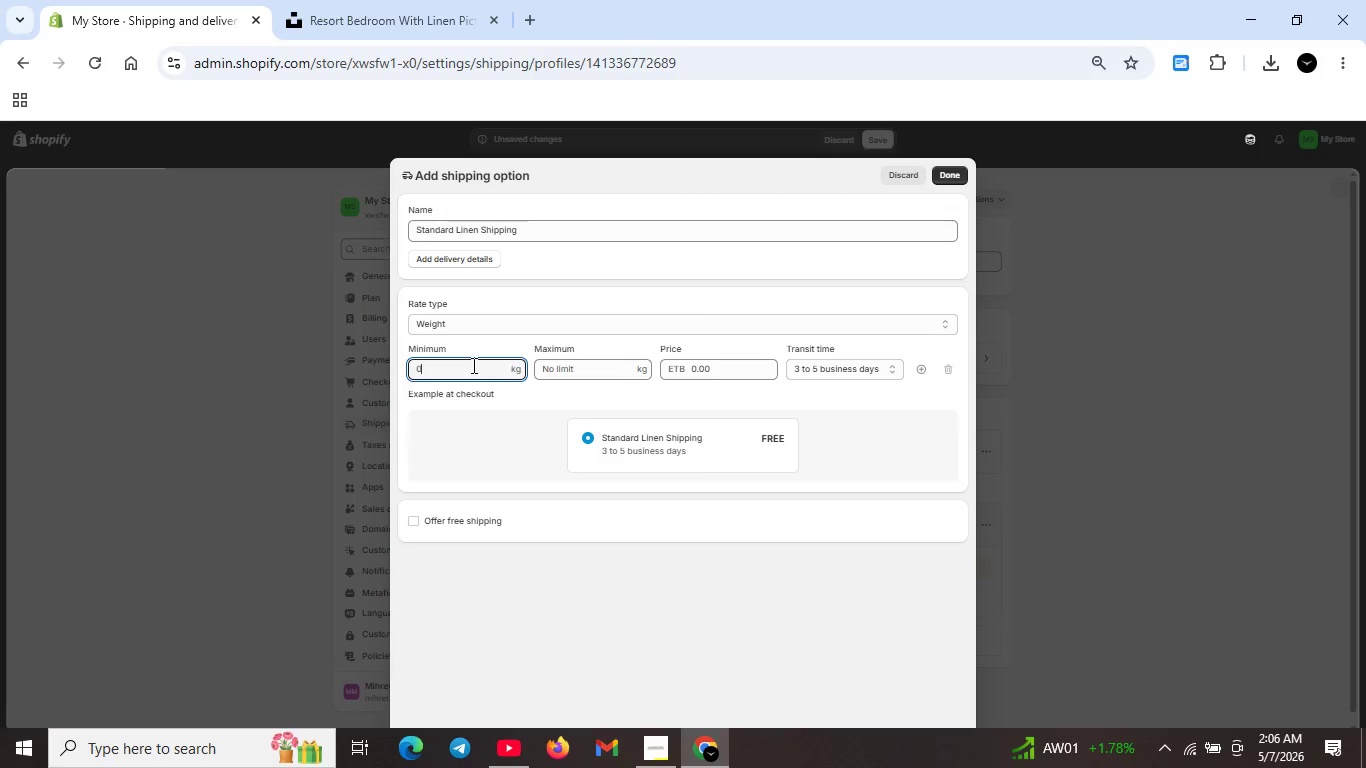 
key(0)
 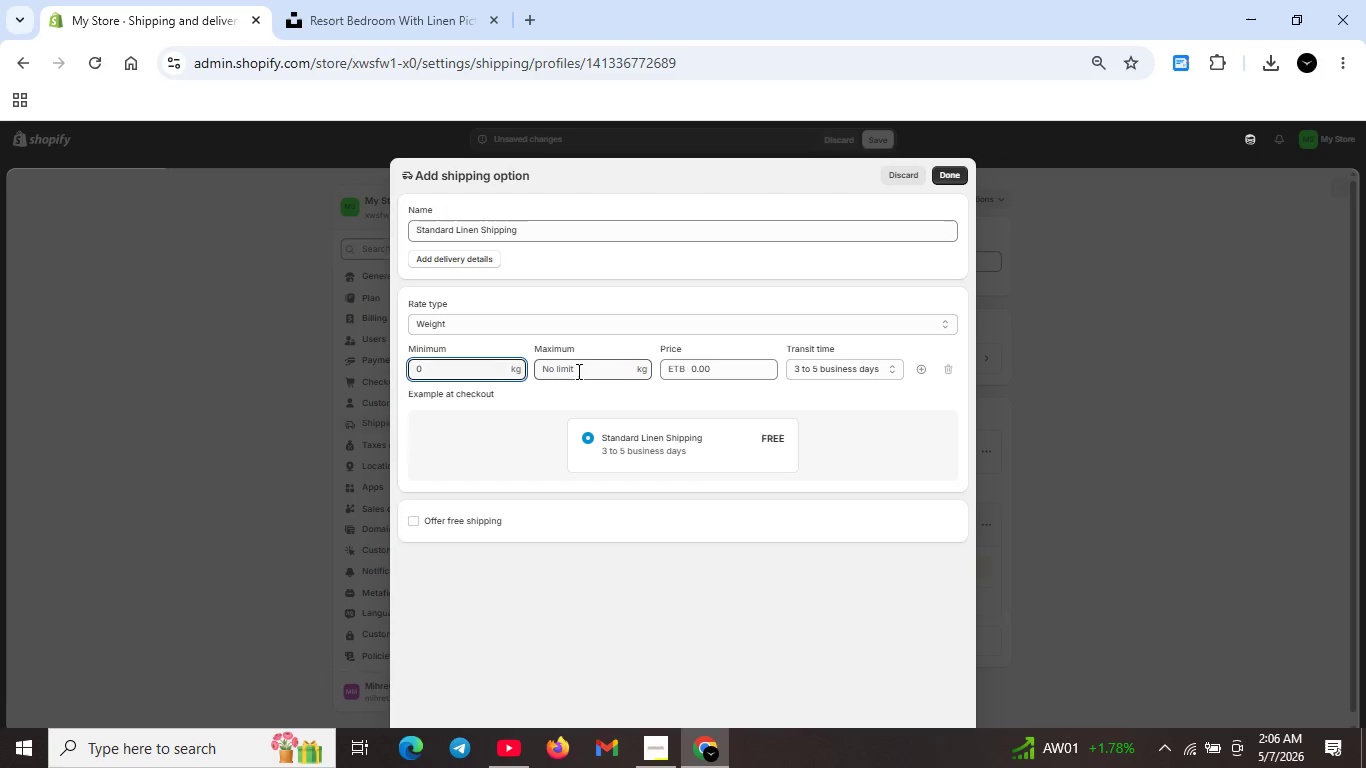 
left_click([577, 371])
 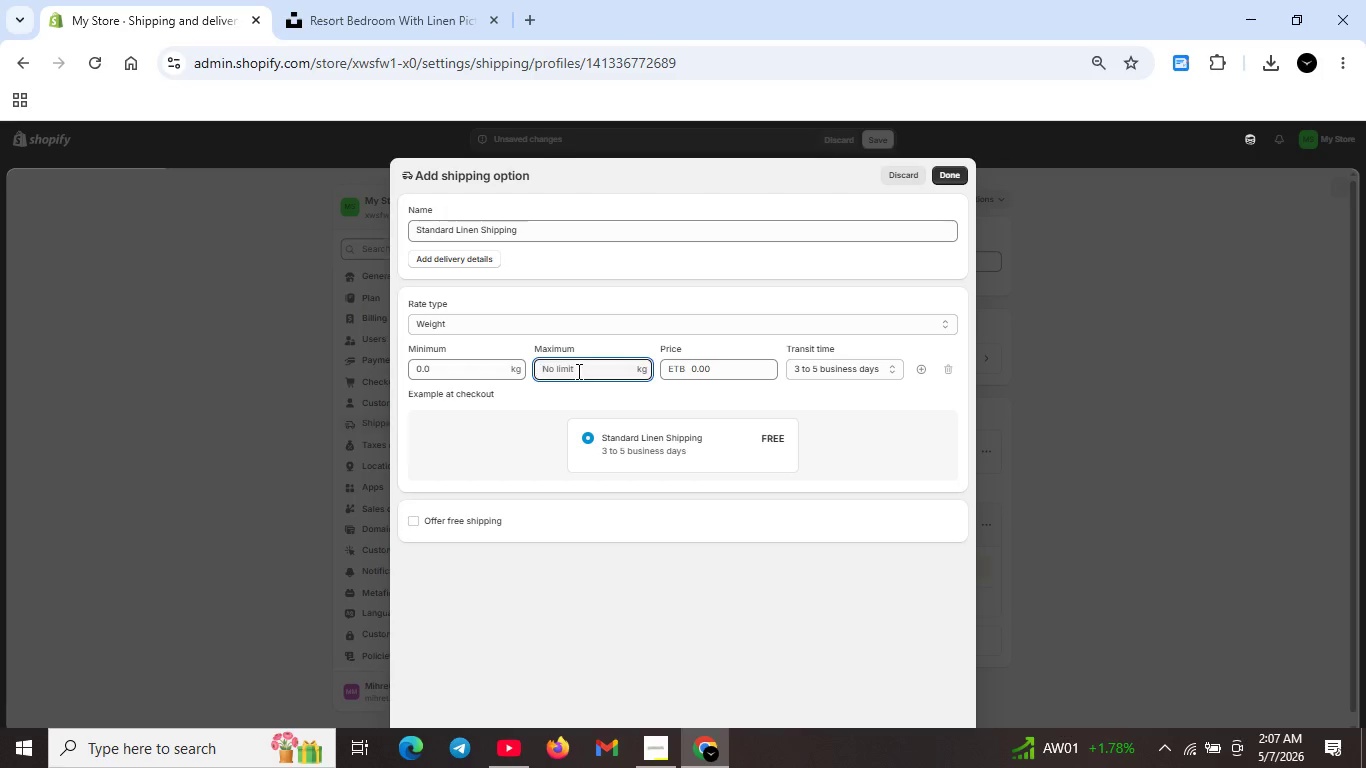 
type(10)
 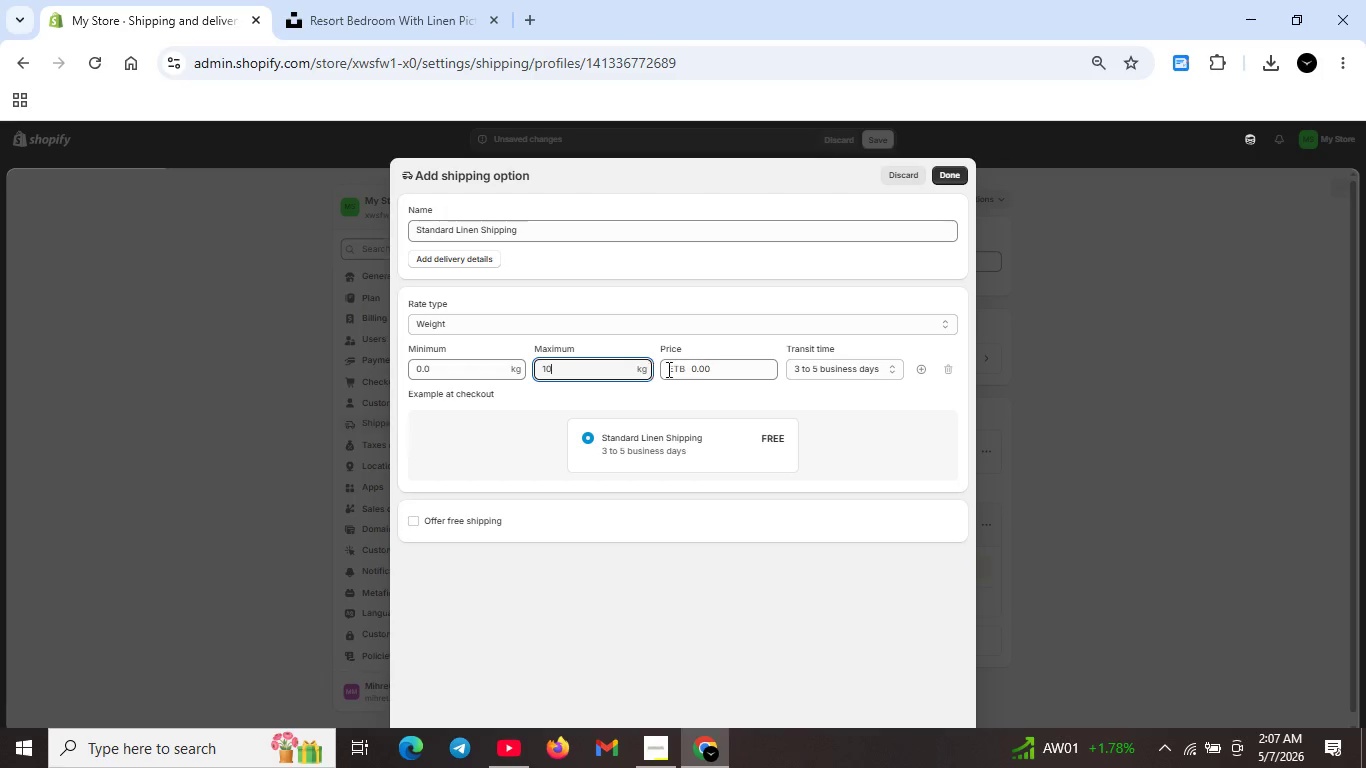 
double_click([719, 369])
 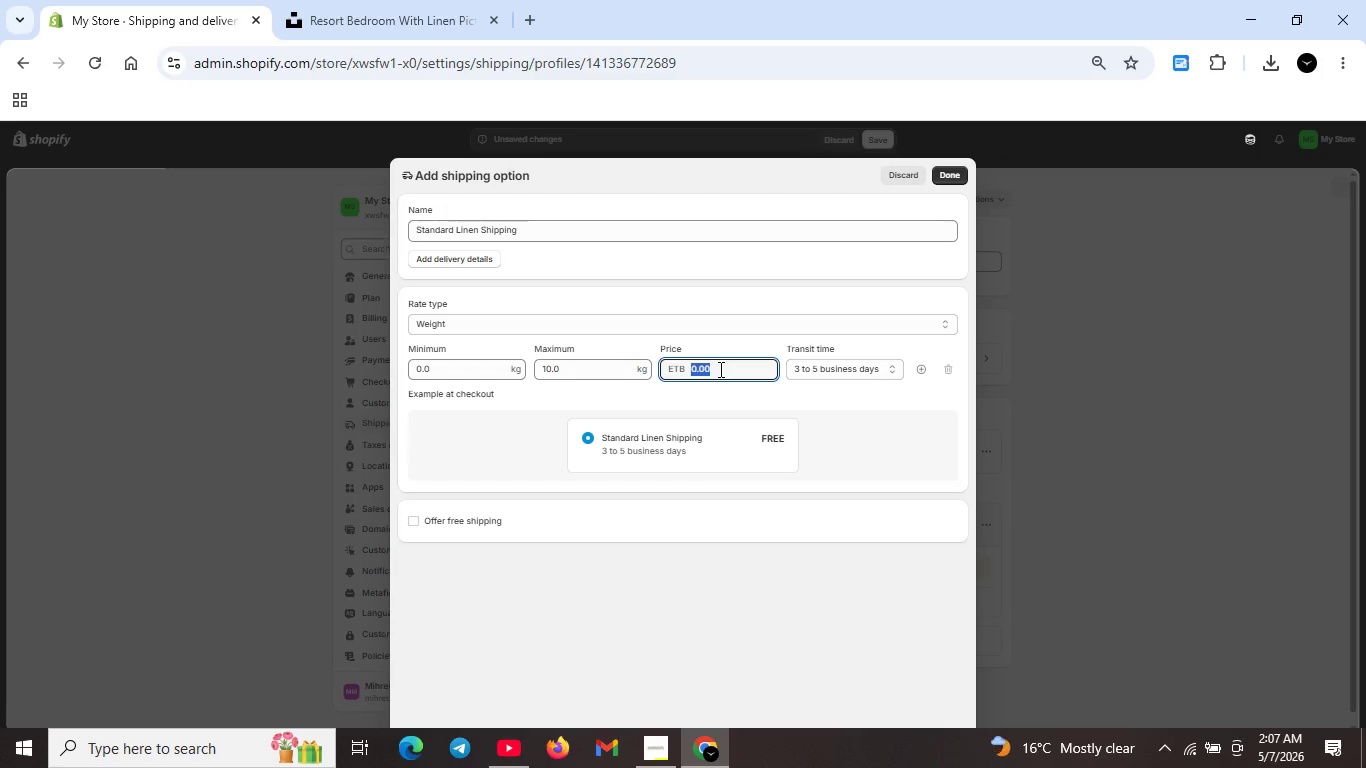 
key(Backspace)
type(25)
 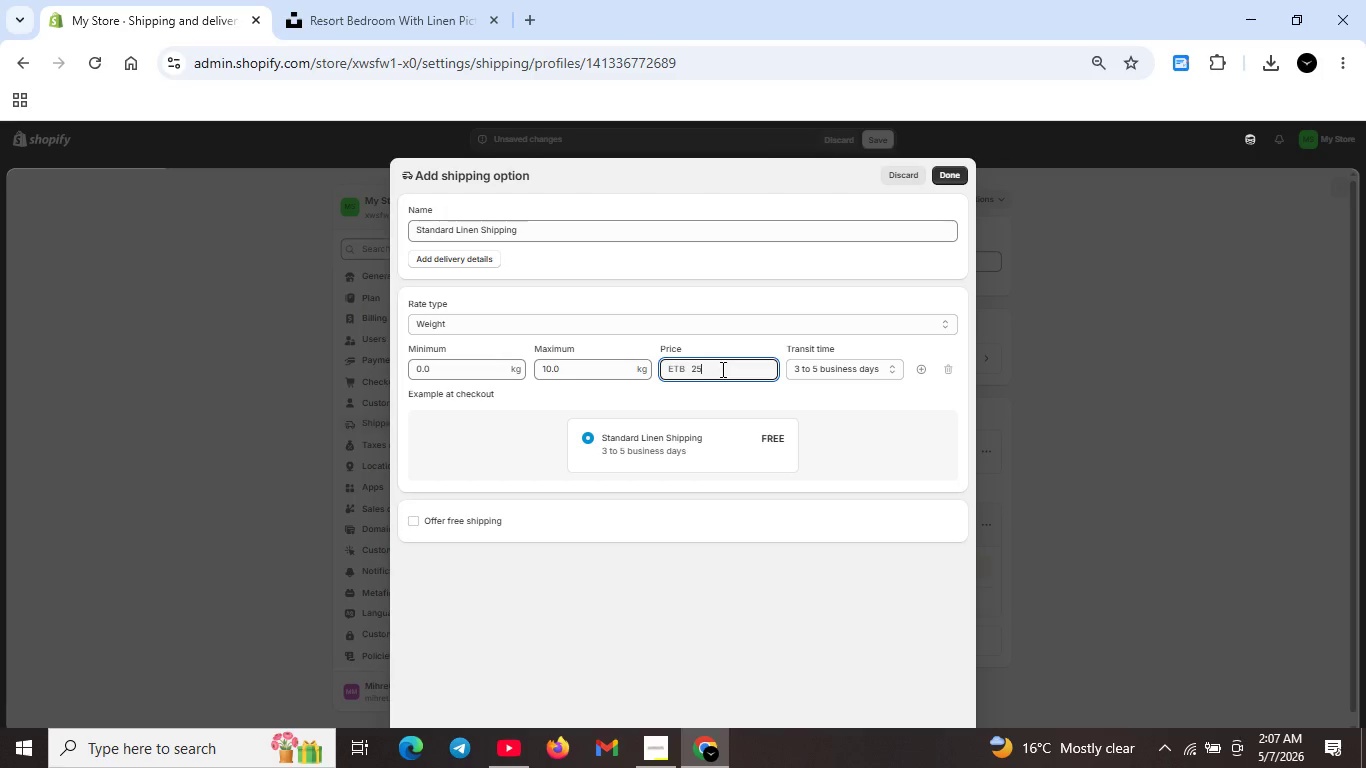 
left_click([644, 372])
 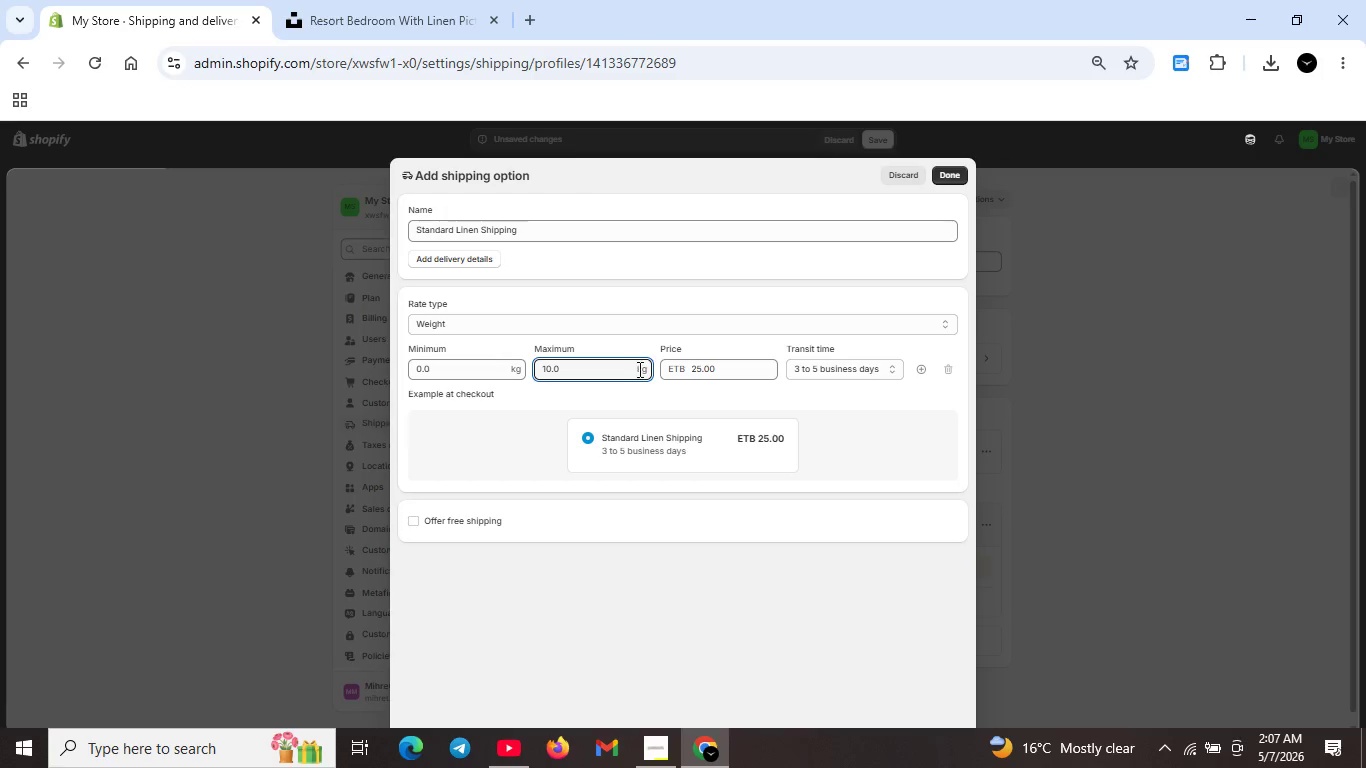 
left_click([639, 367])
 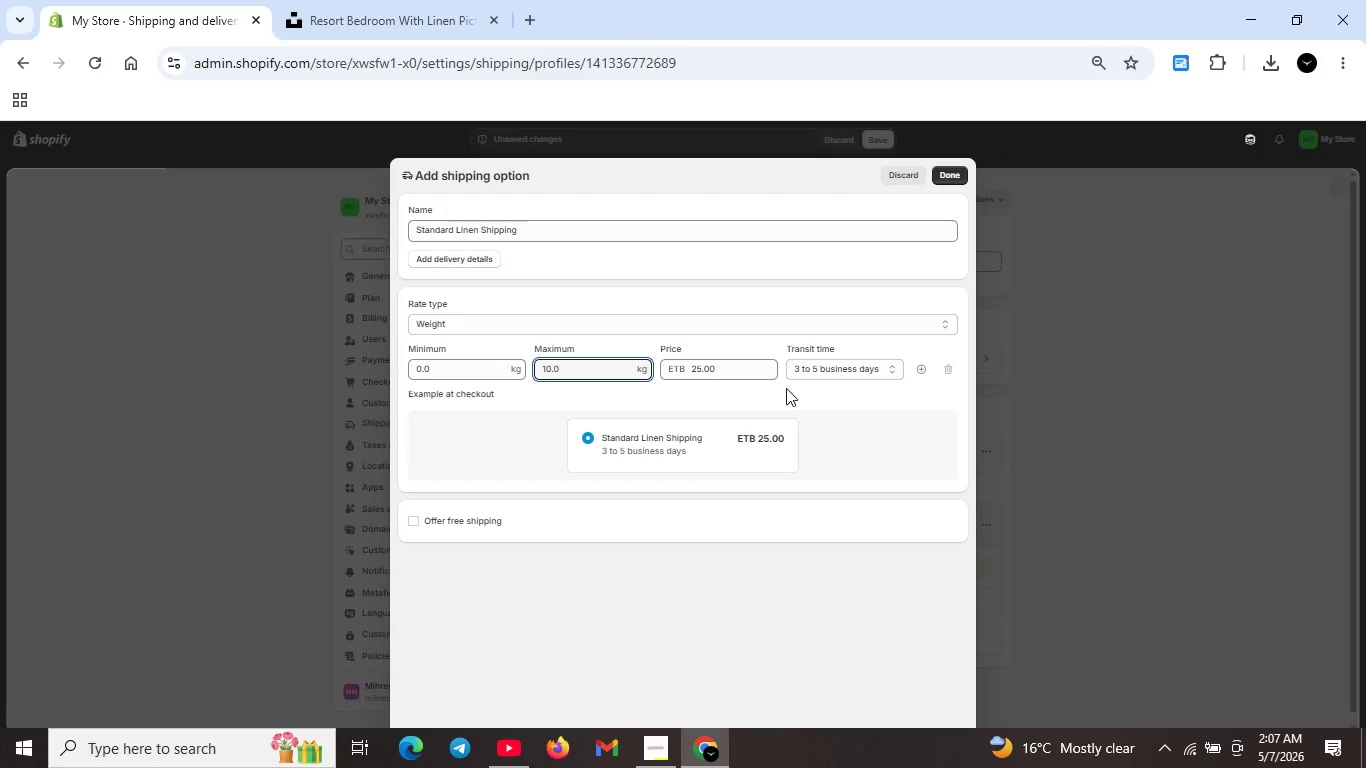 
wait(6.39)
 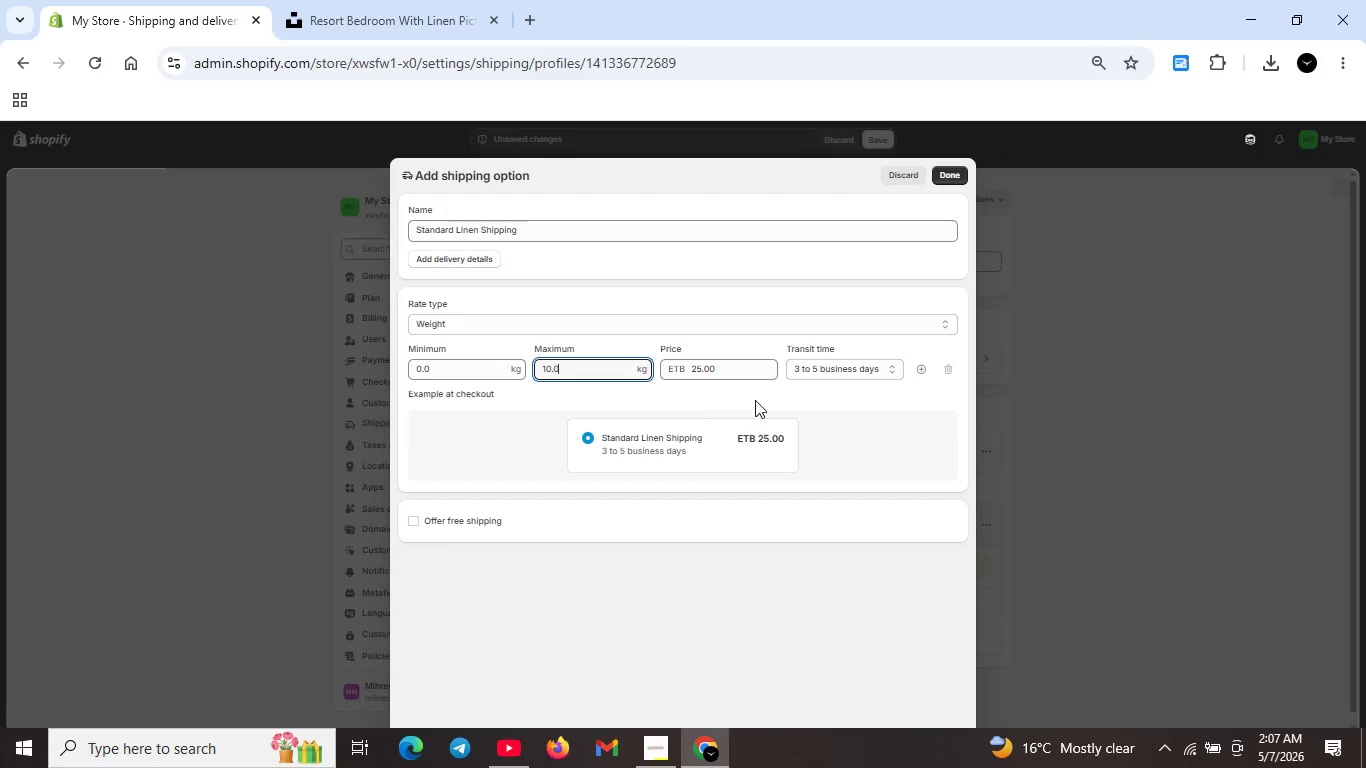 
left_click([949, 172])
 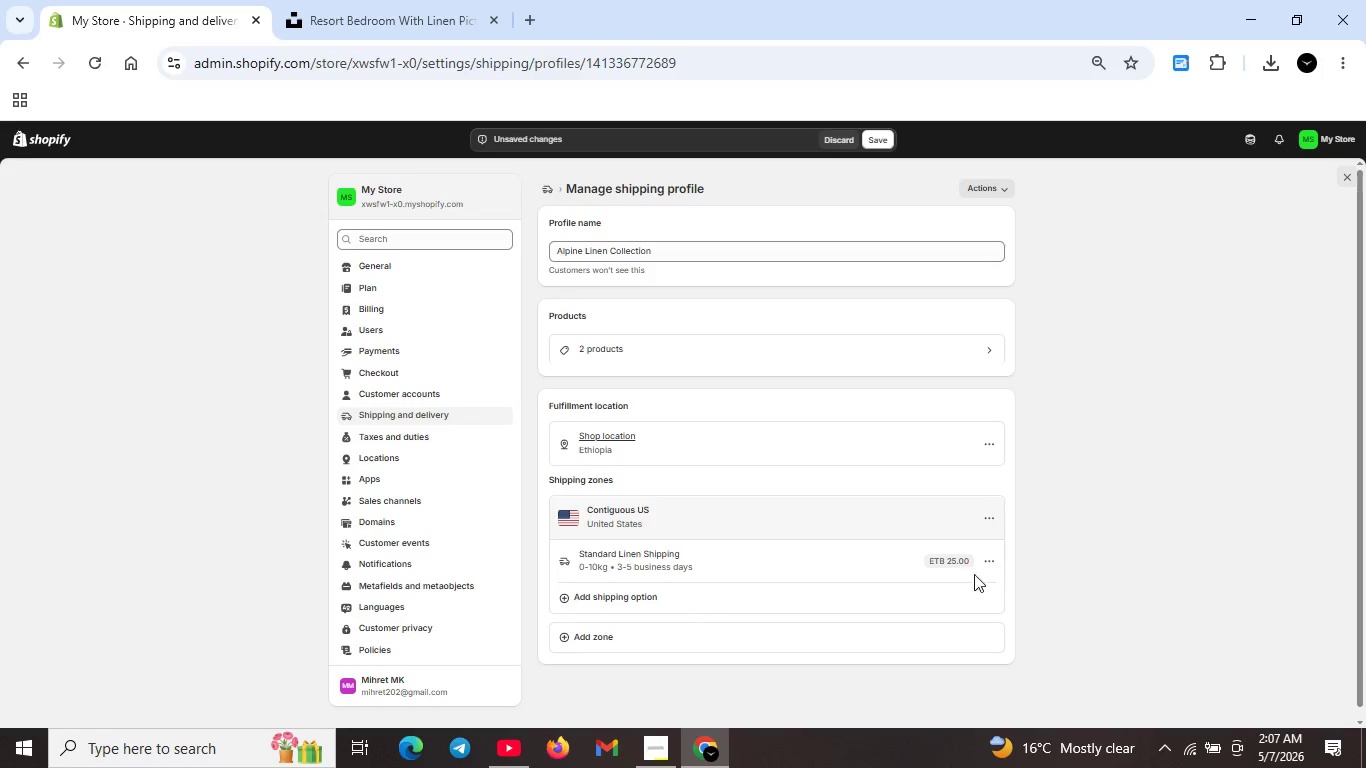 
left_click([706, 605])
 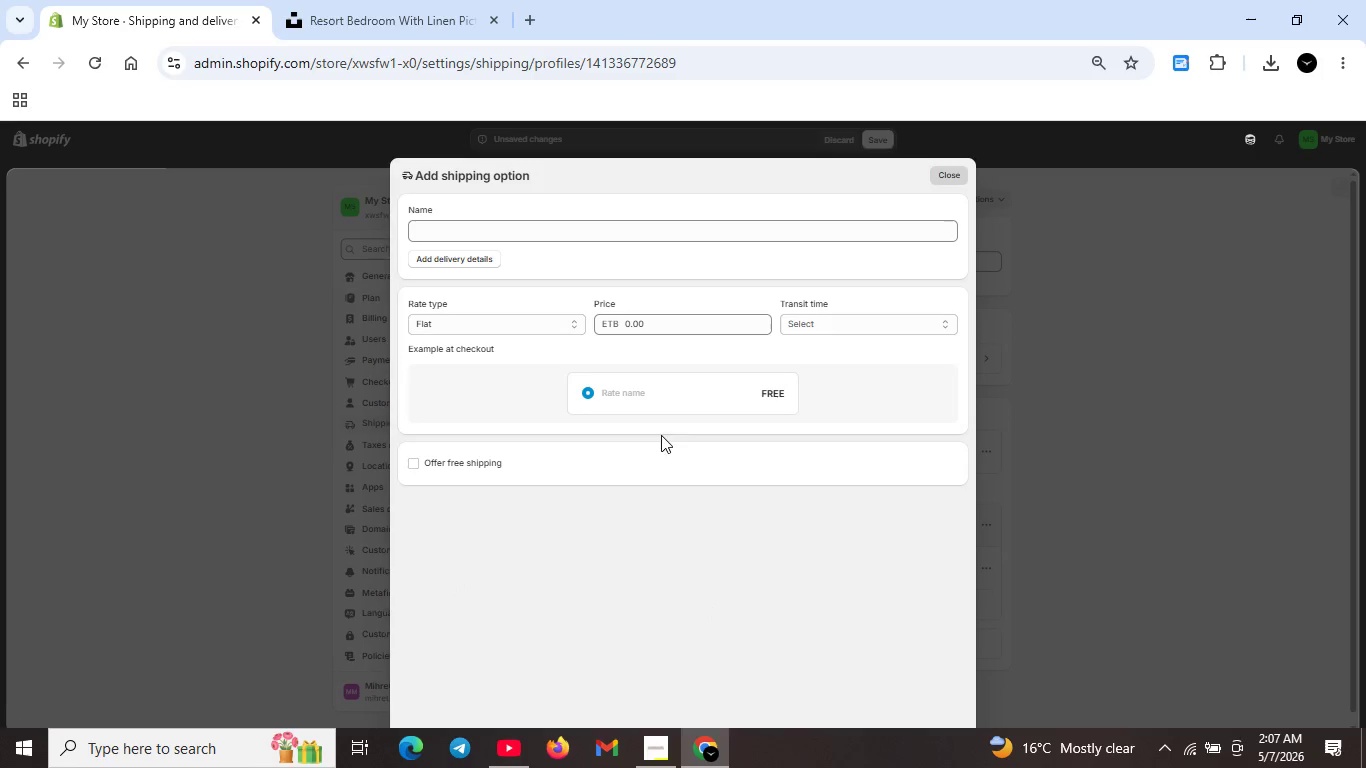 
left_click([466, 227])
 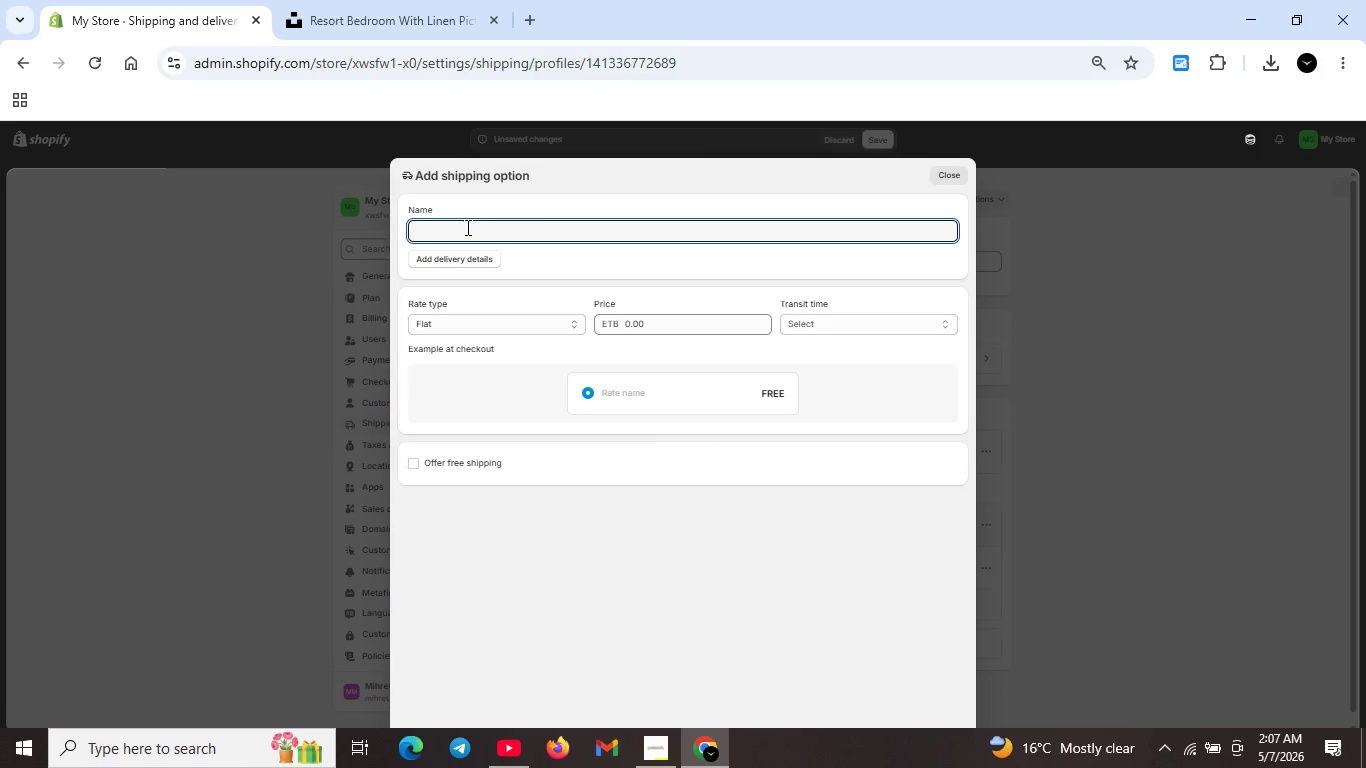 
type(e)
key(Backspace)
type(Heavy Linen Shipping)
 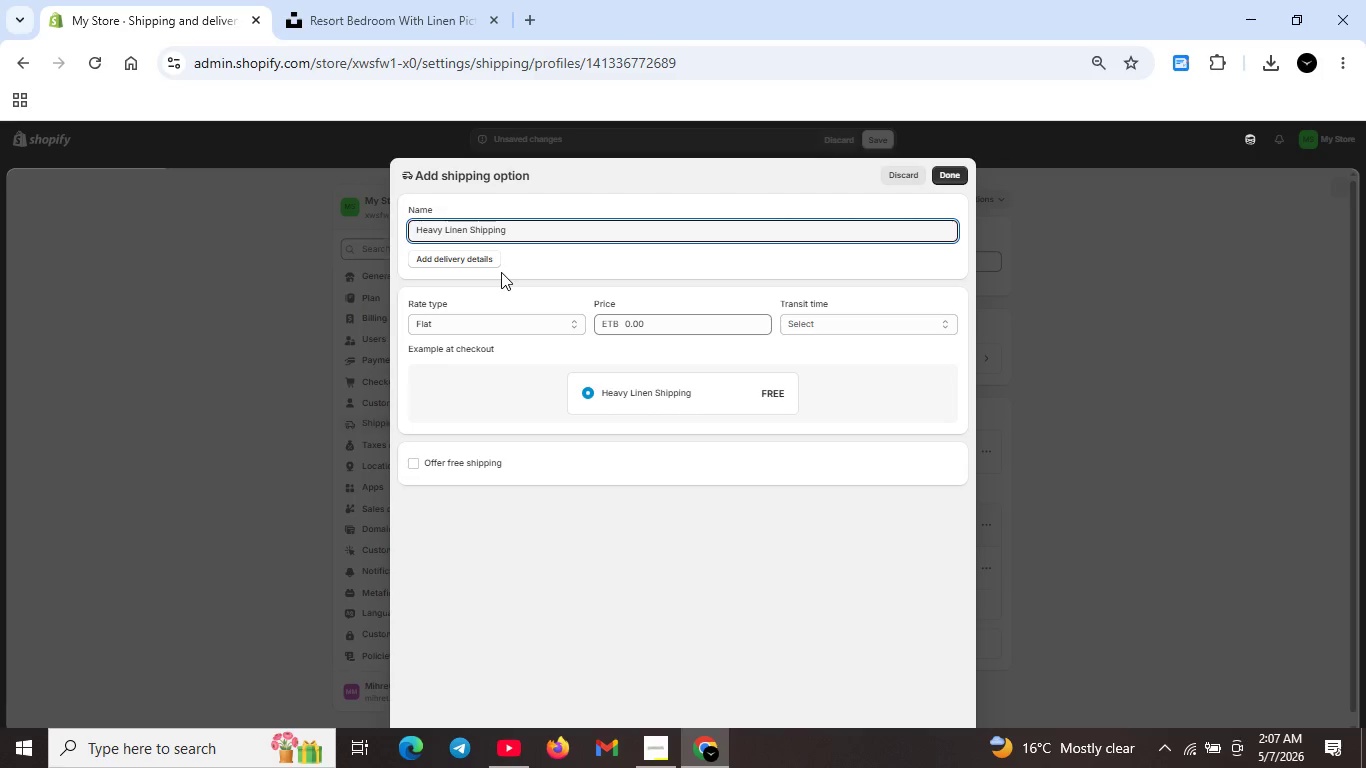 
left_click([520, 321])
 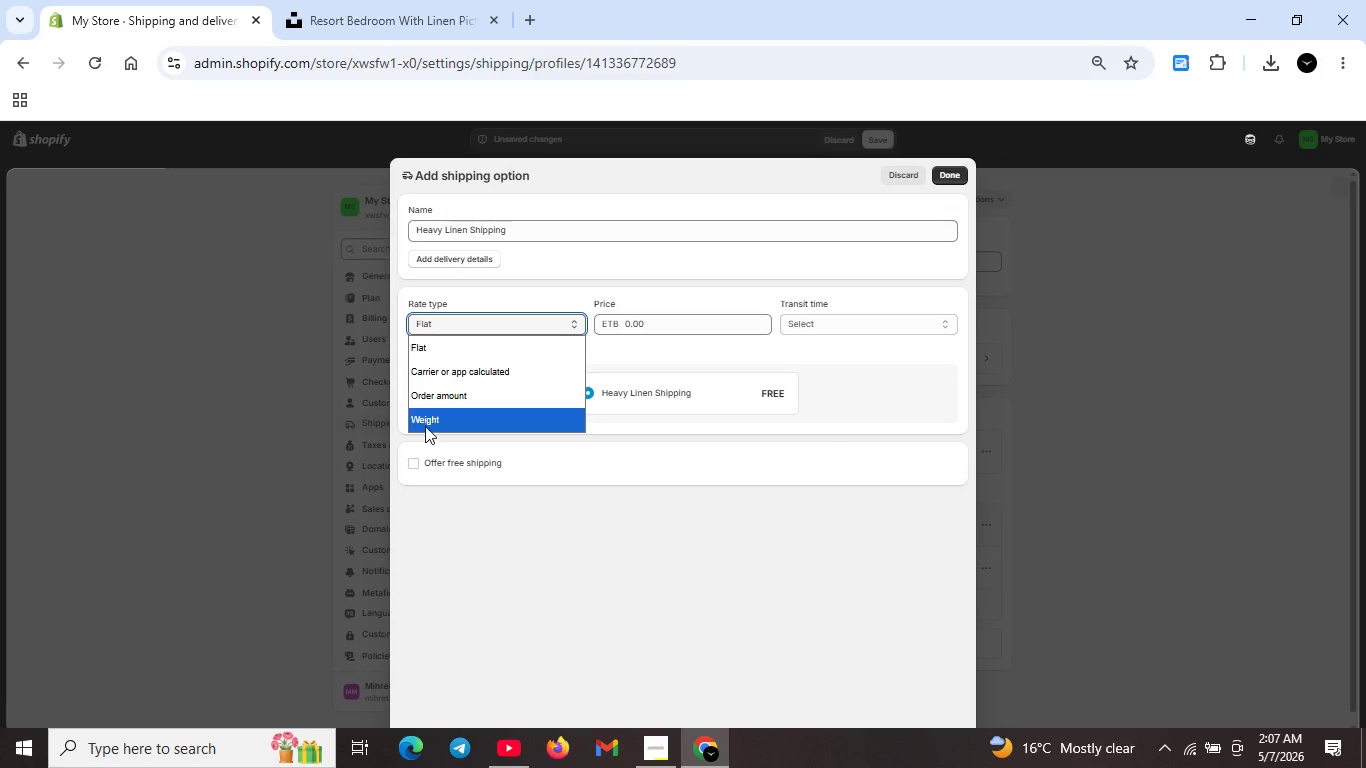 
left_click([427, 422])
 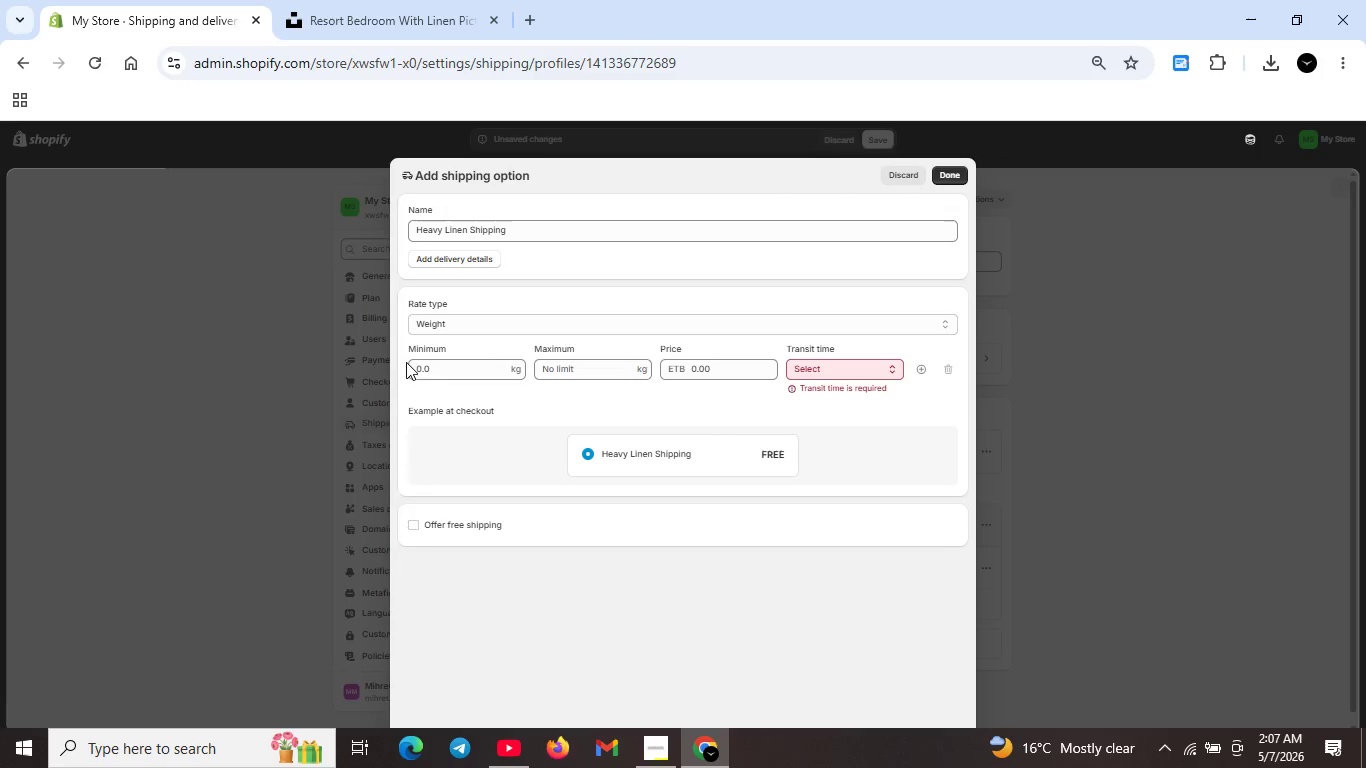 
double_click([441, 369])
 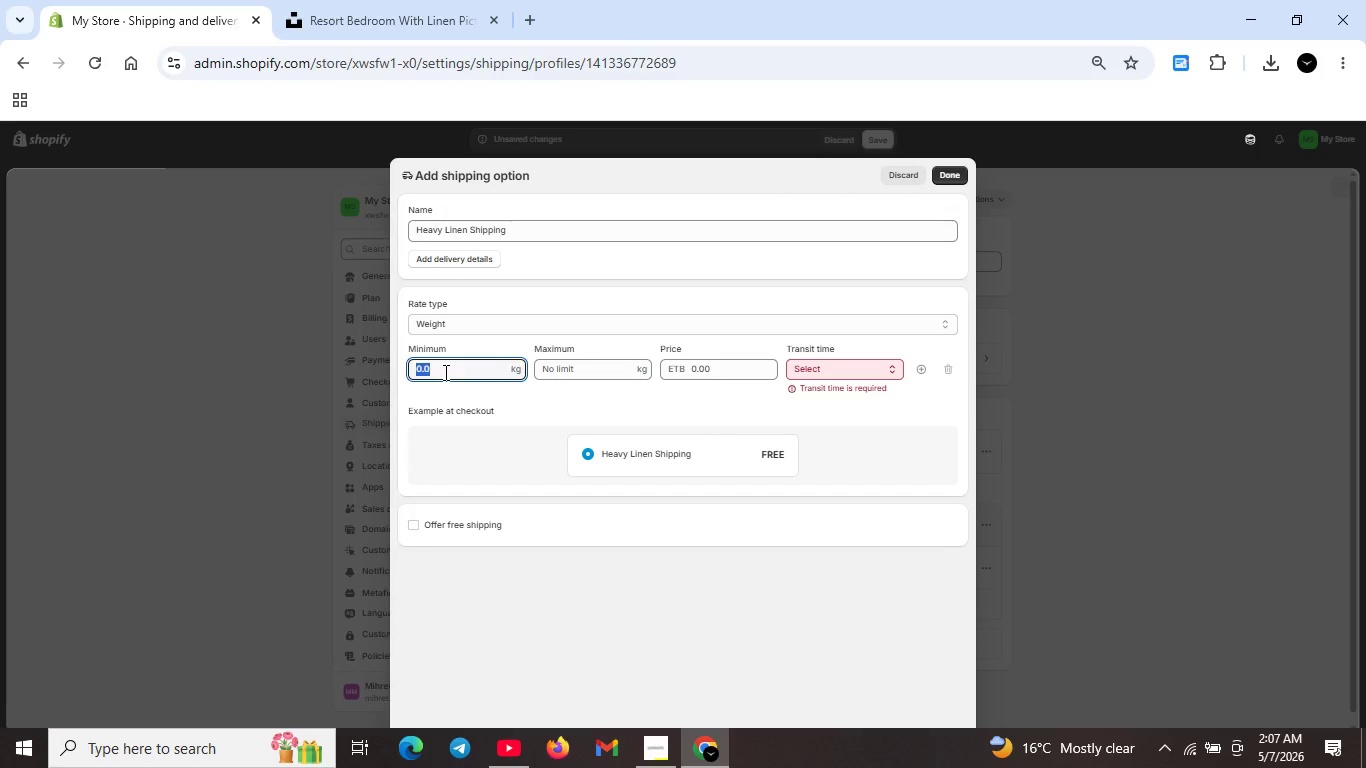 
key(Backspace)
type(10.01)
 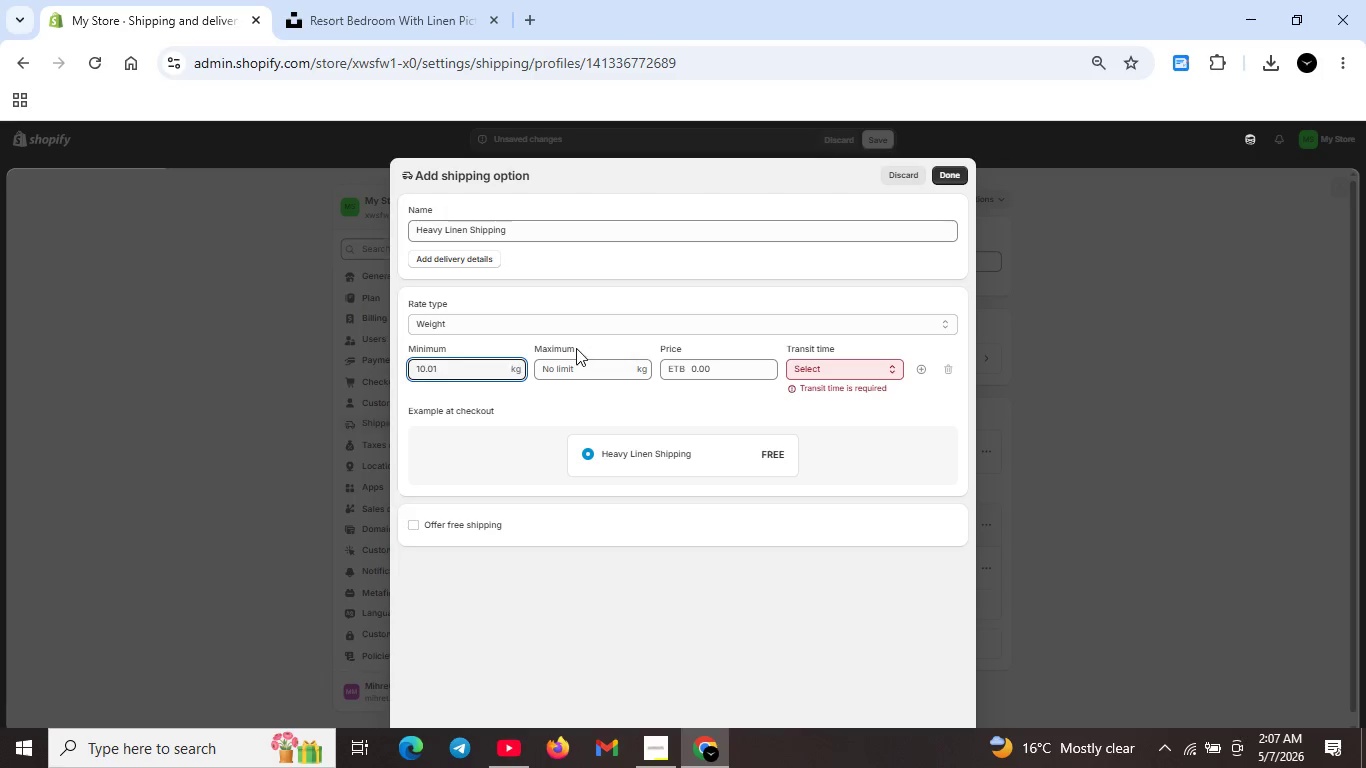 
double_click([594, 378])
 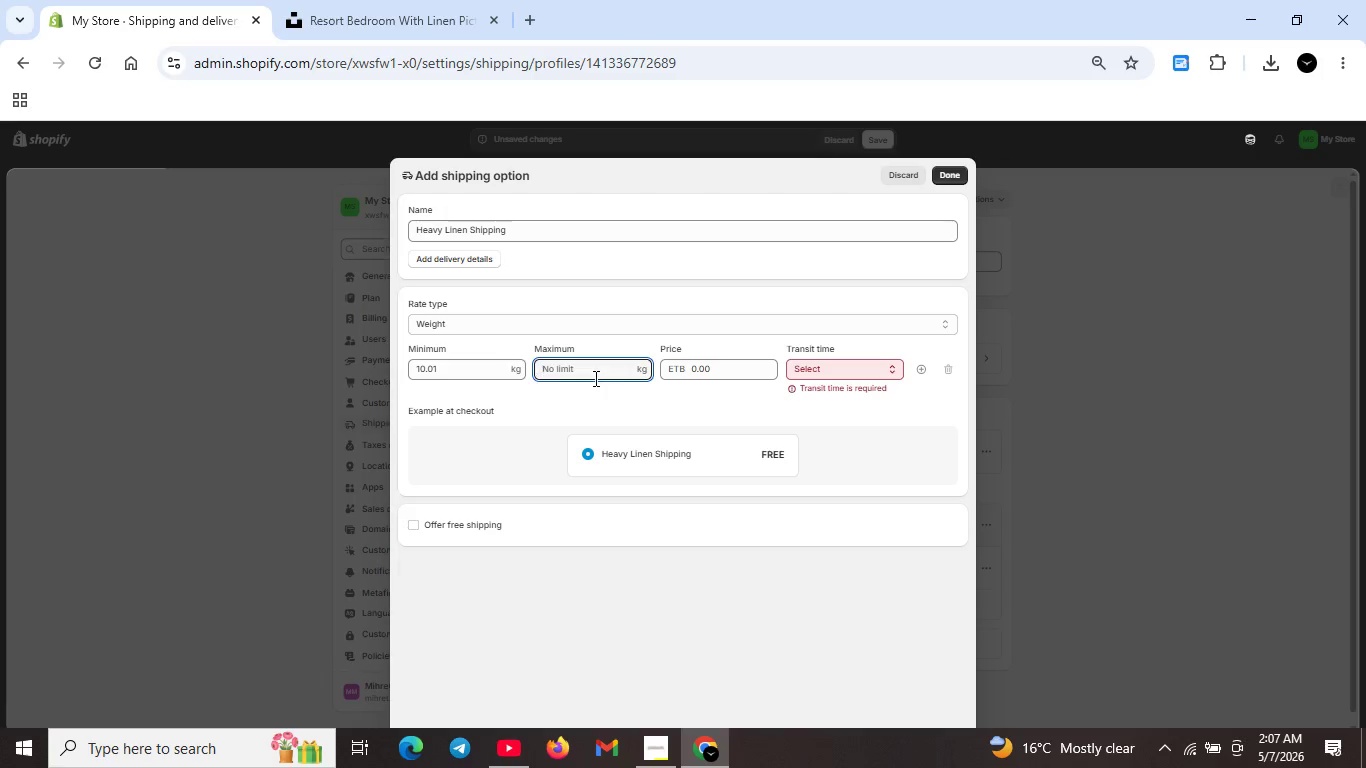 
type(999)
 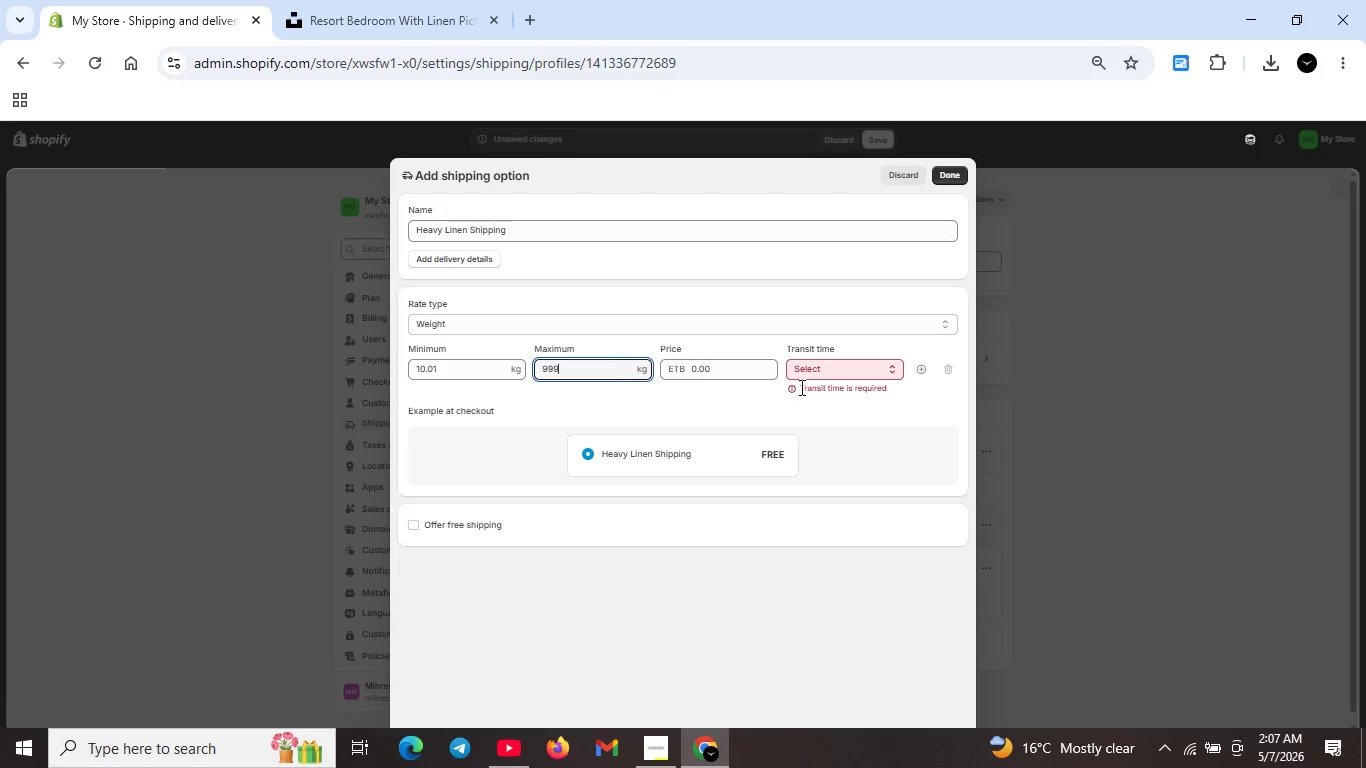 
left_click([812, 376])
 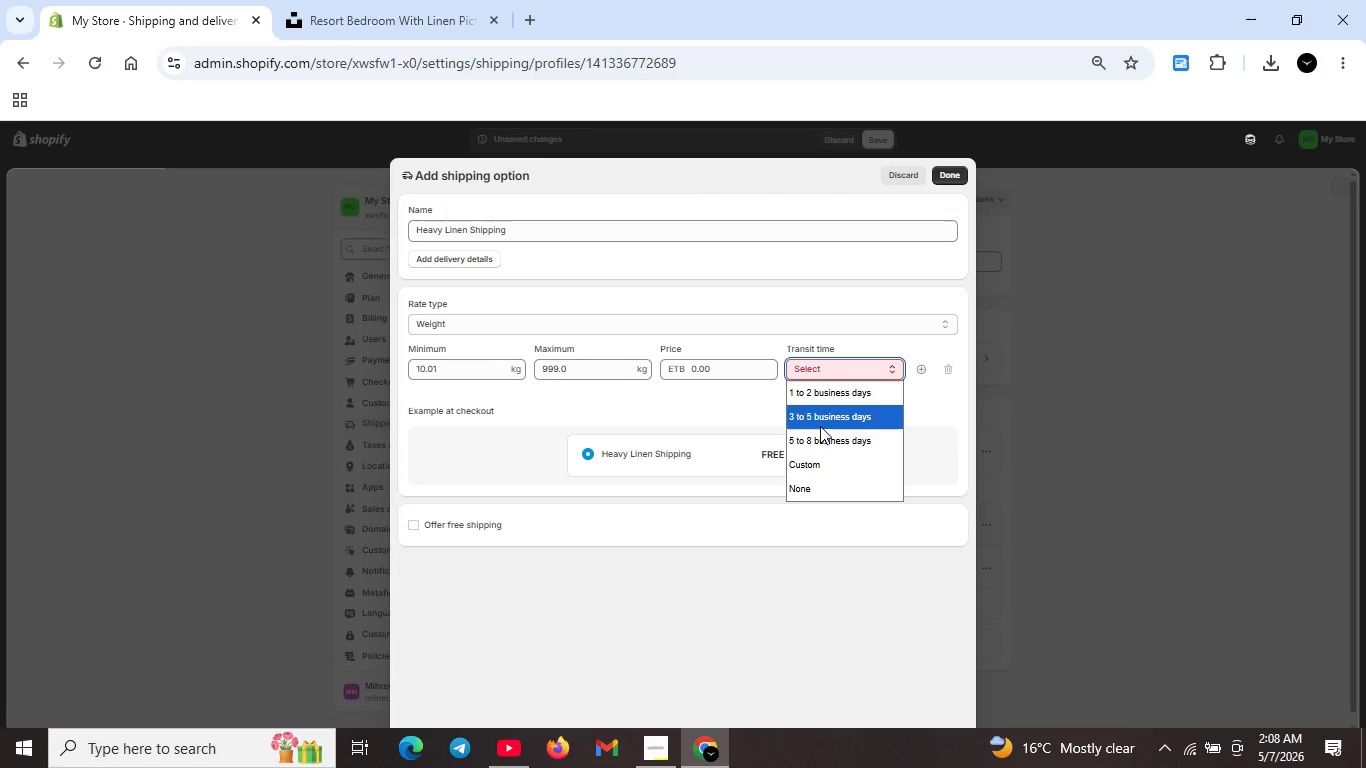 
left_click([820, 421])
 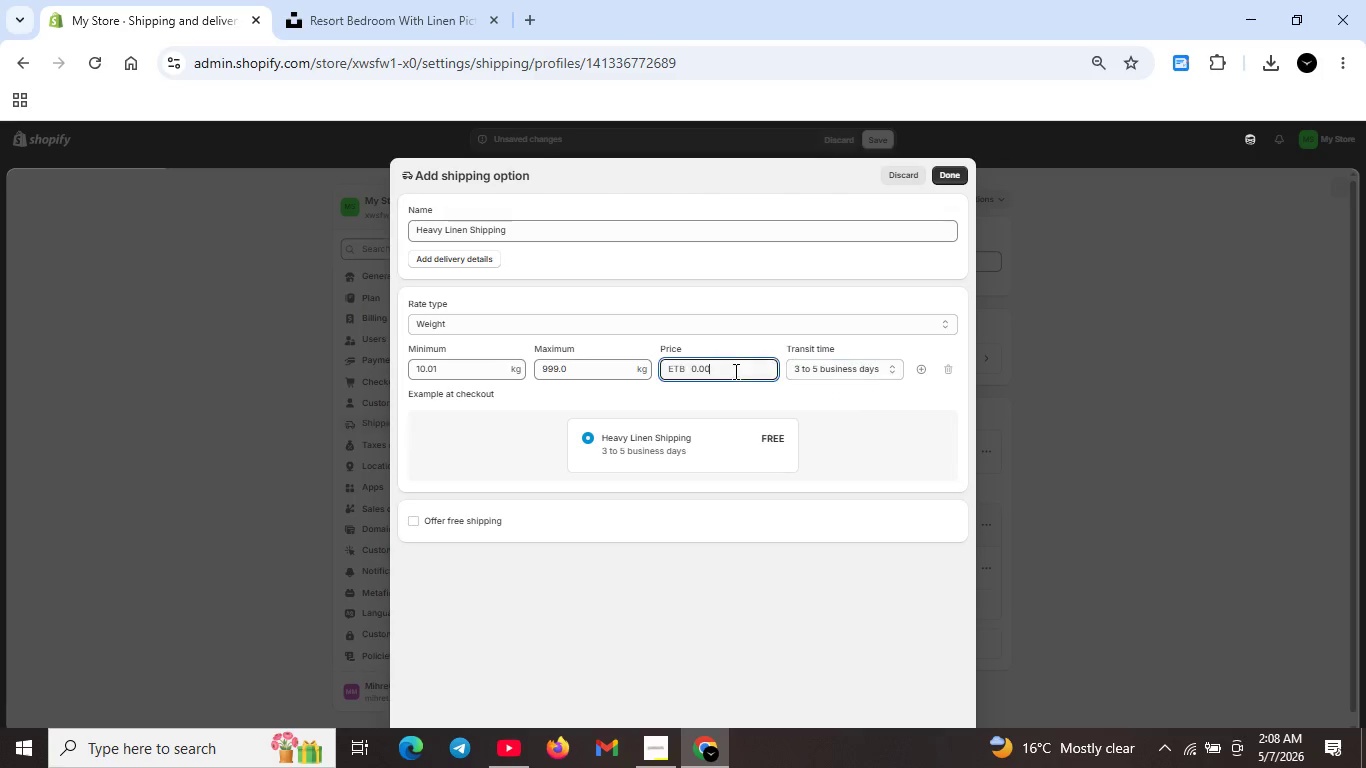 
double_click([734, 371])
 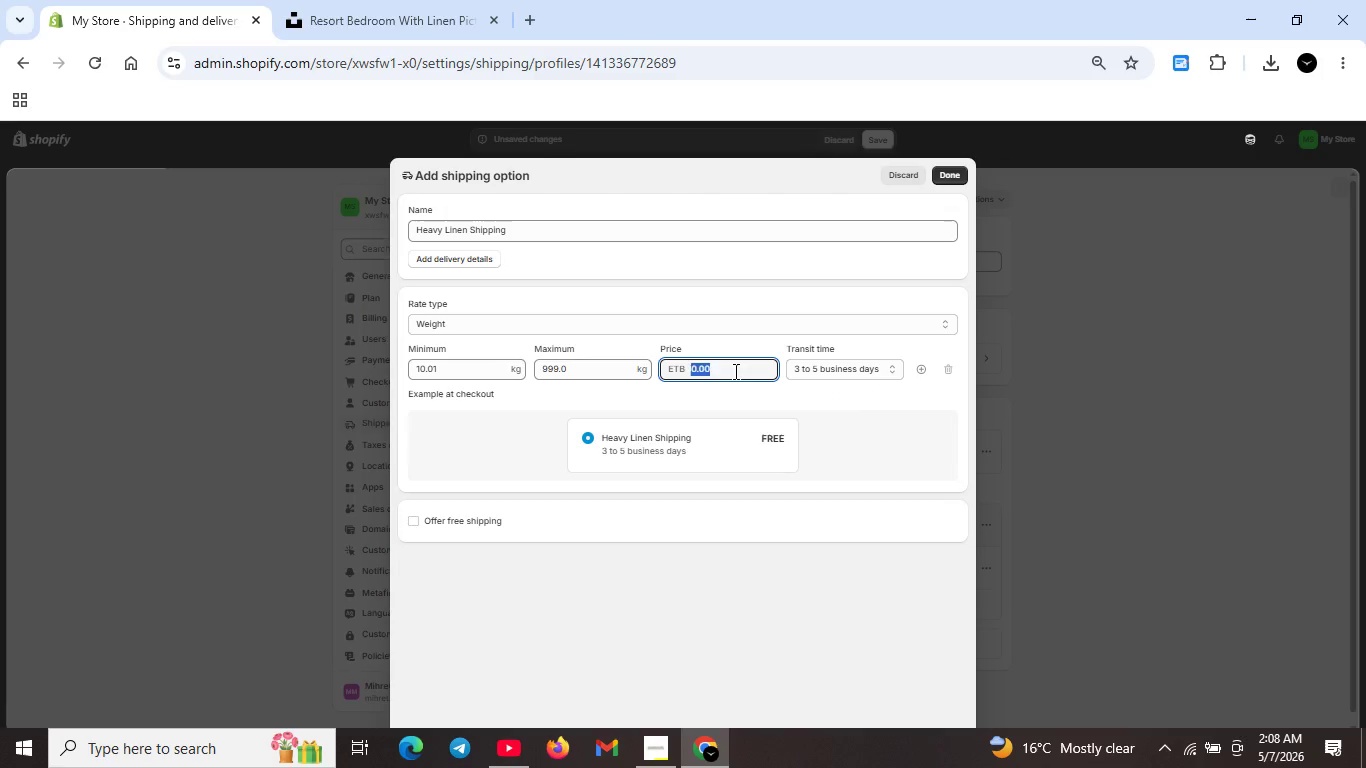 
key(Backspace)
type(45)
 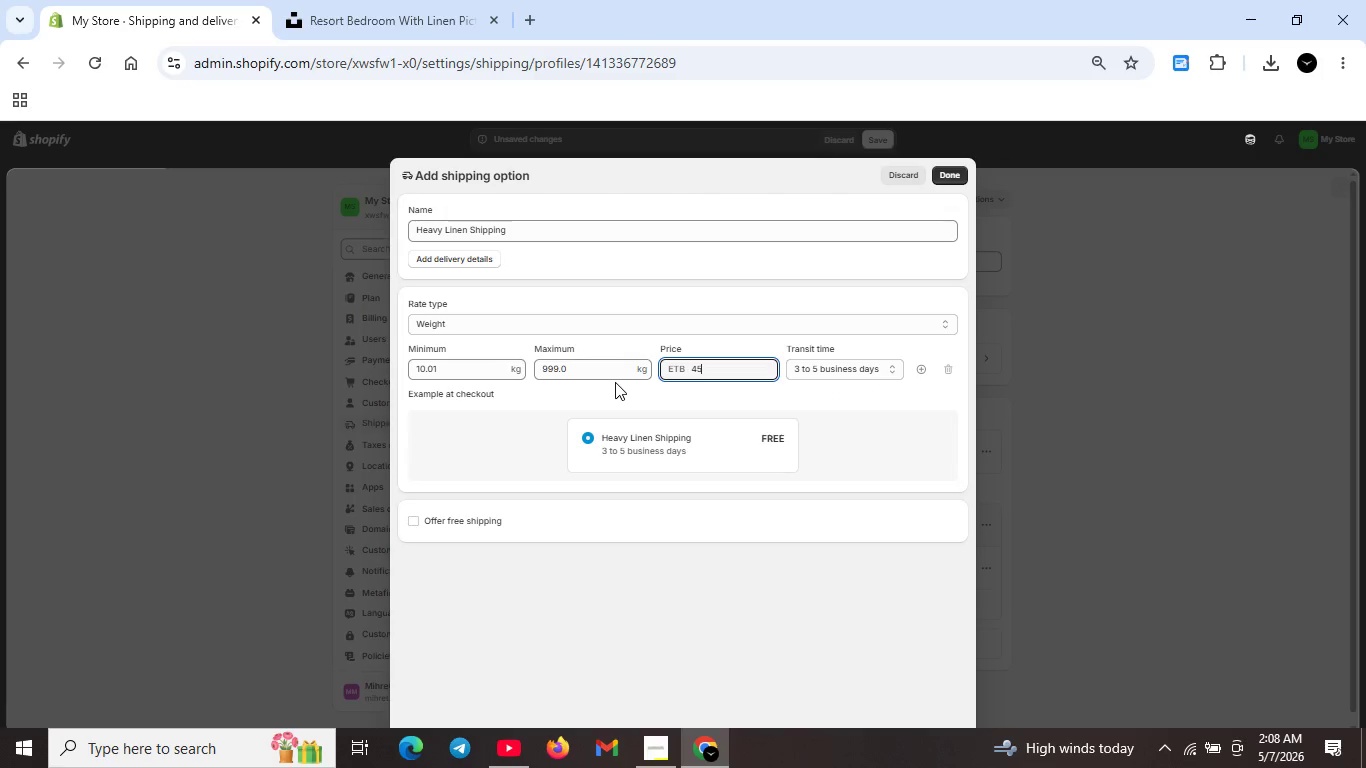 
wait(7.11)
 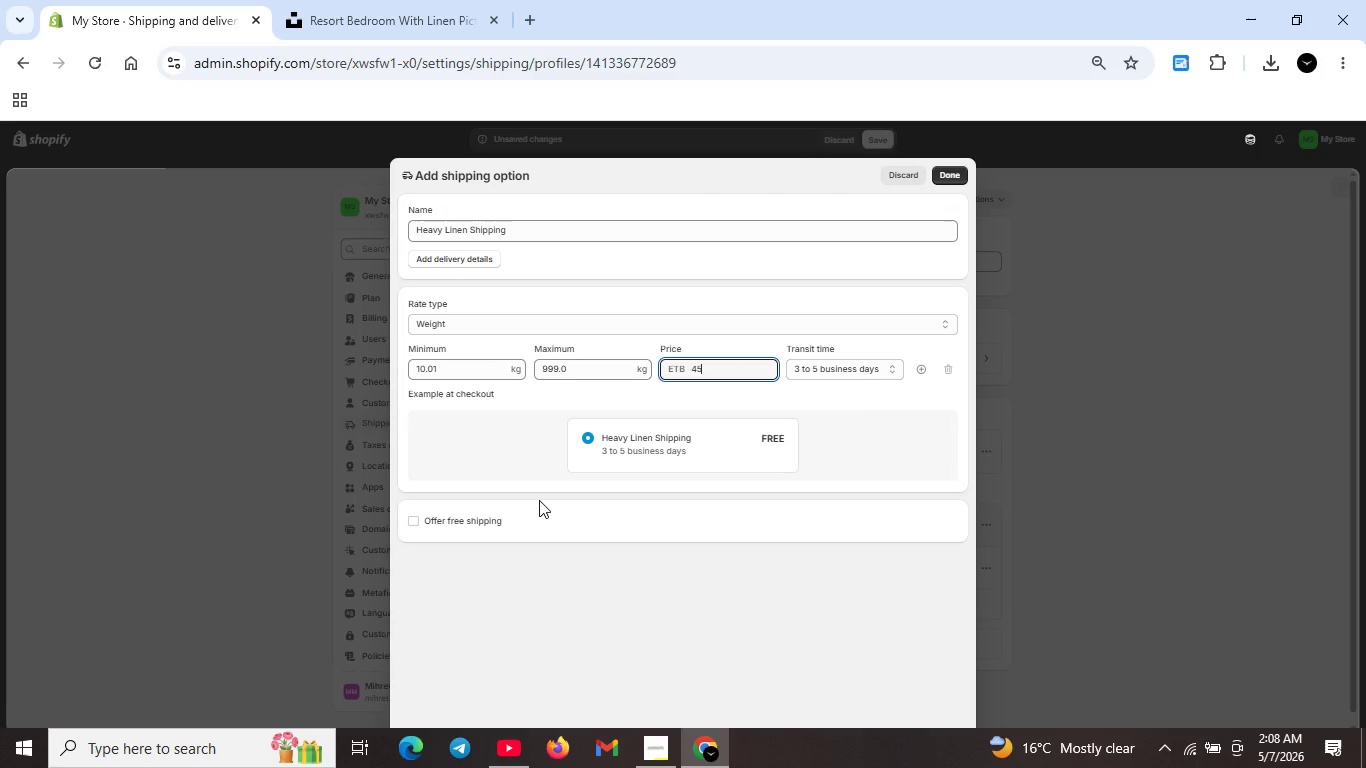 
left_click([604, 372])
 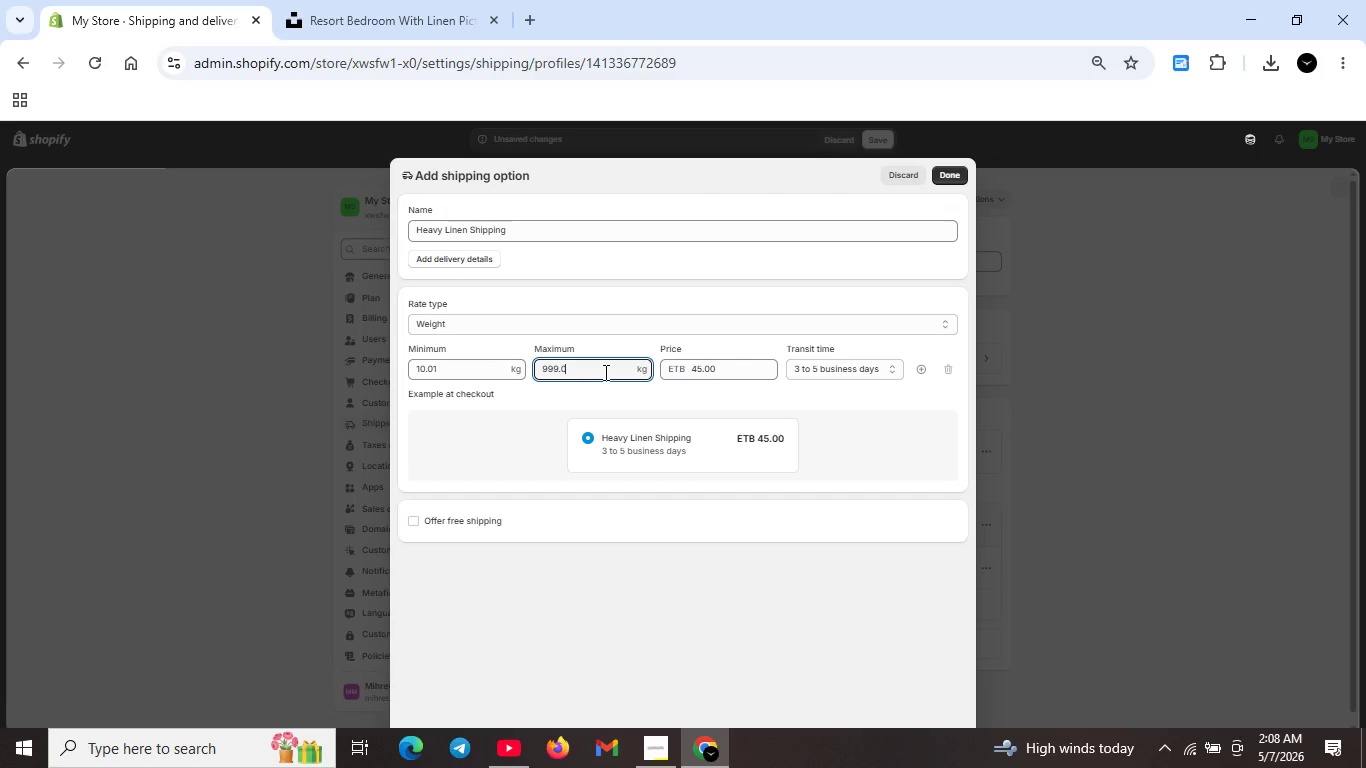 
key(0)
 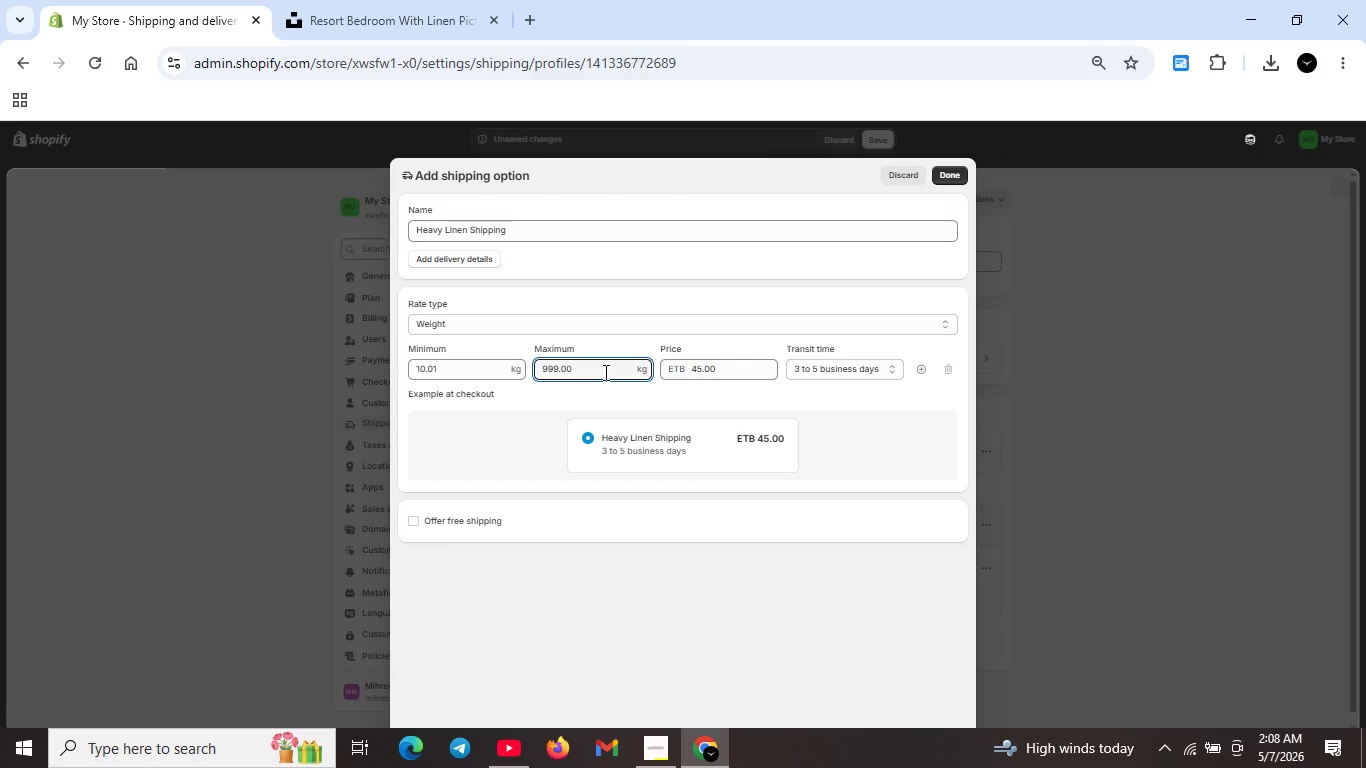 
key(Backspace)
 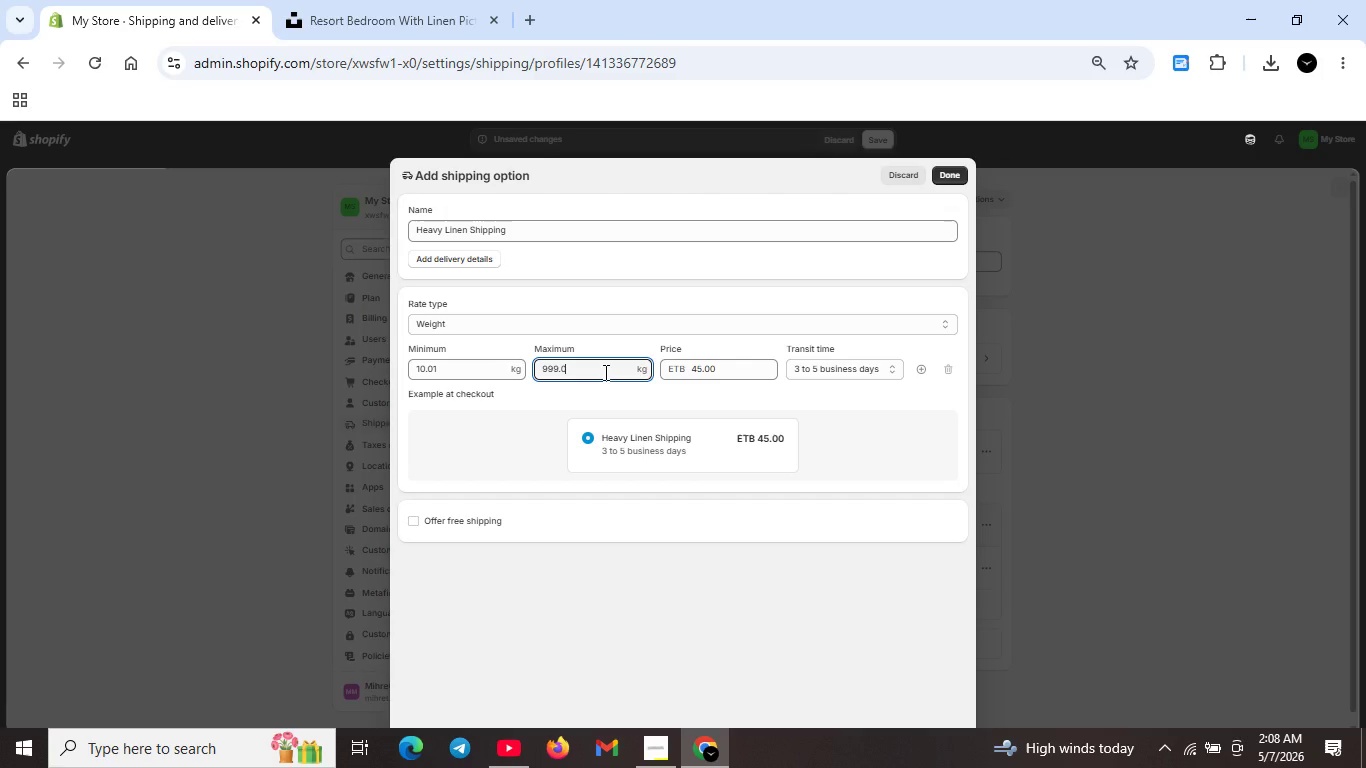 
key(Backspace)
 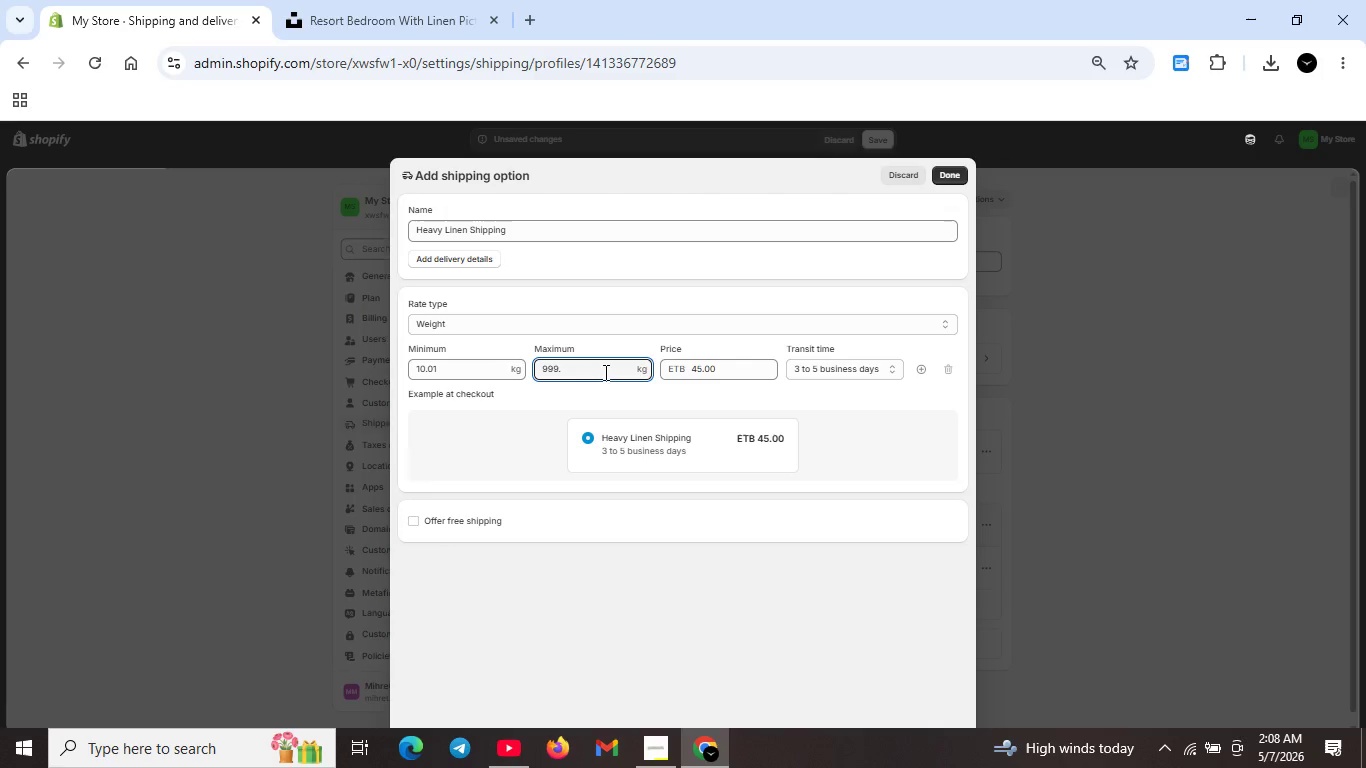 
key(Backspace)
 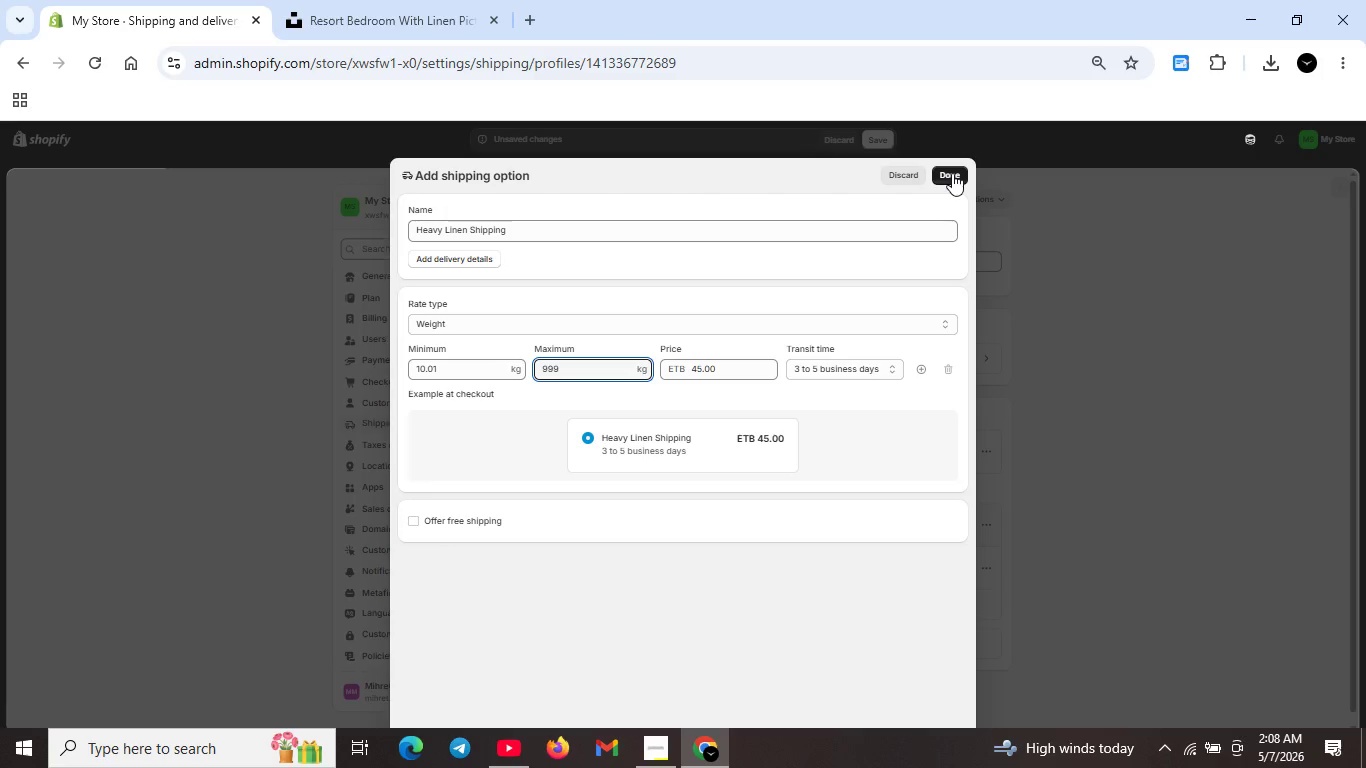 
left_click([952, 173])
 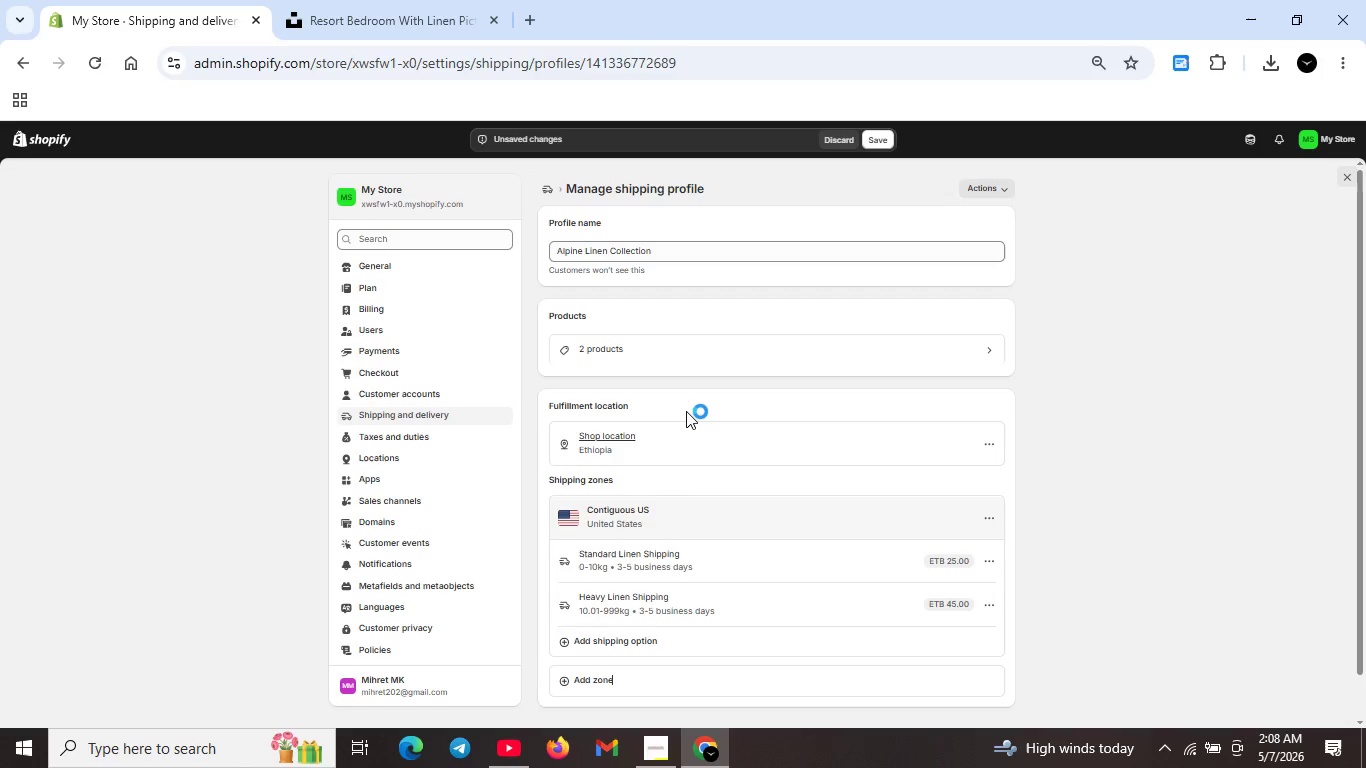 
wait(25.66)
 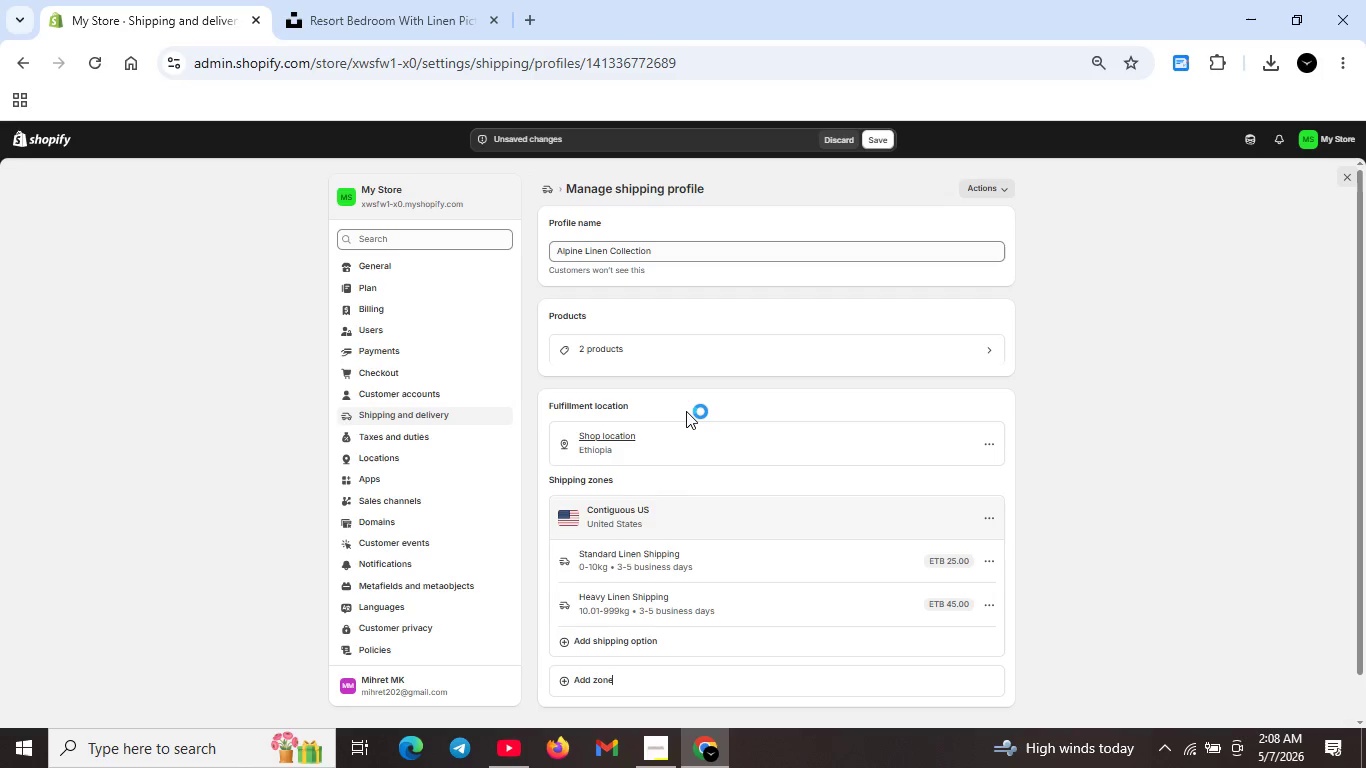 
scroll: coordinate [835, 378], scroll_direction: none, amount: 0.0
 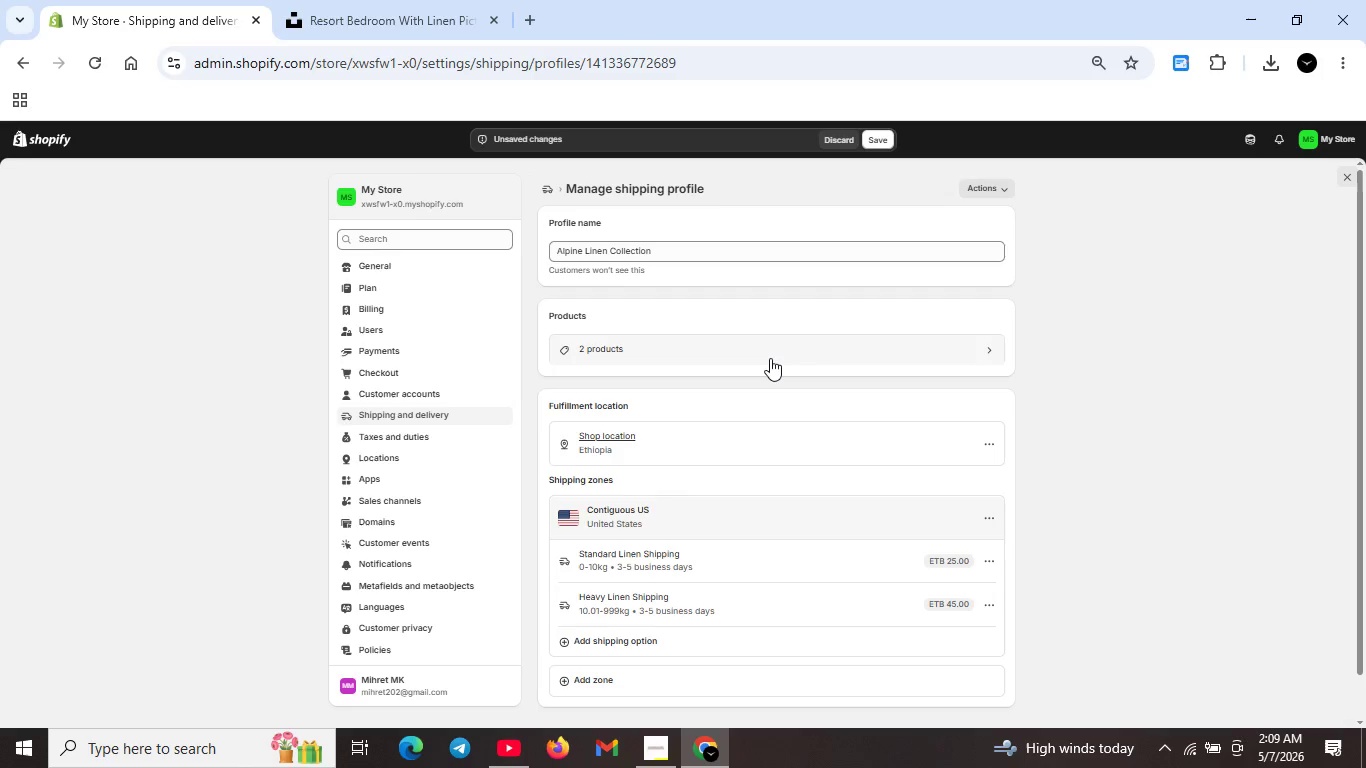 
wait(17.01)
 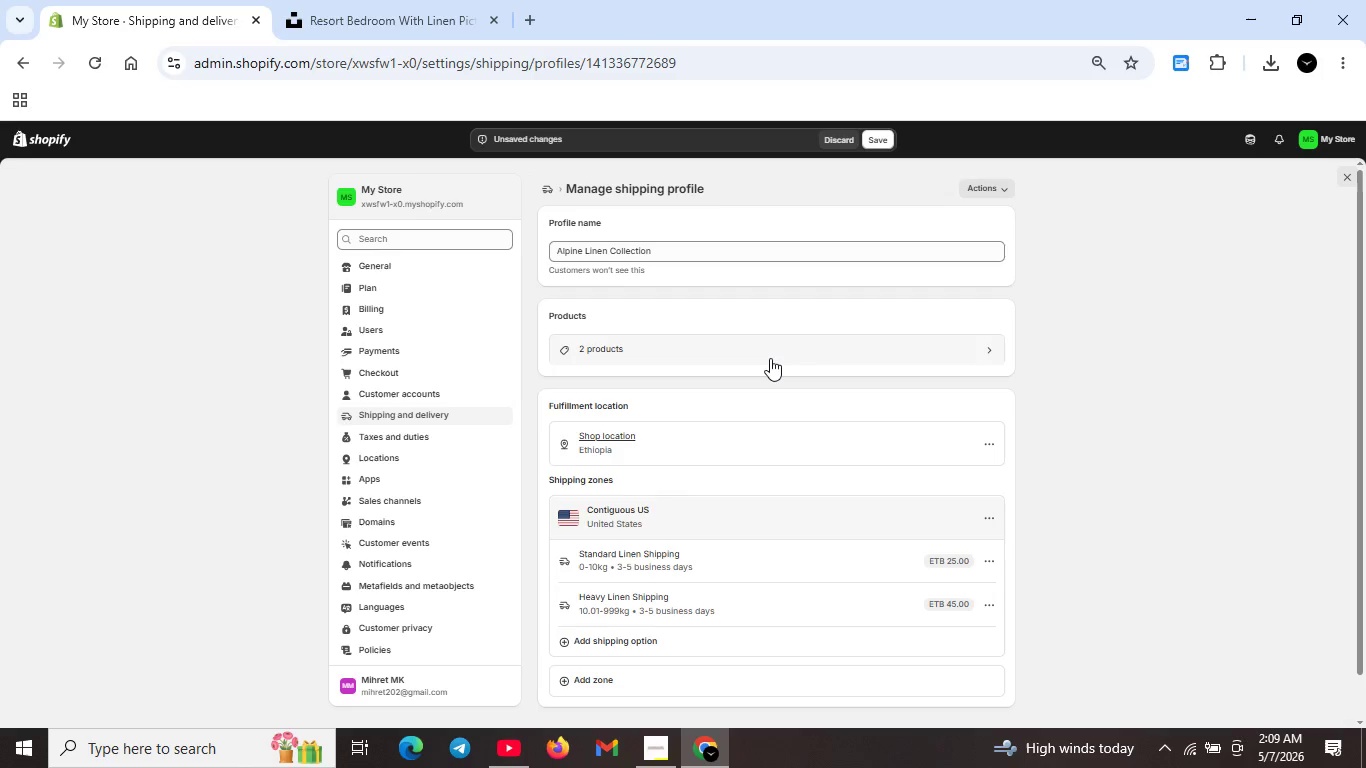 
left_click([874, 130])
 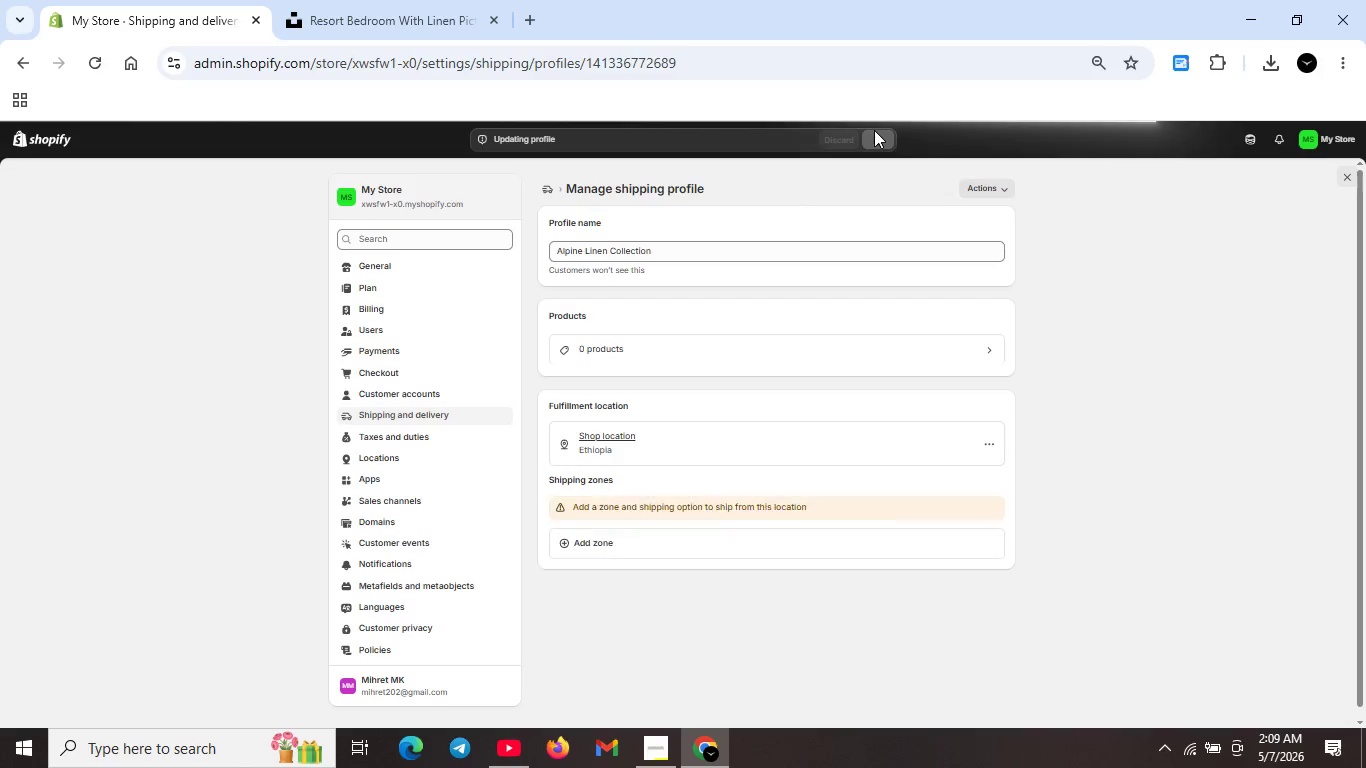 
wait(8.5)
 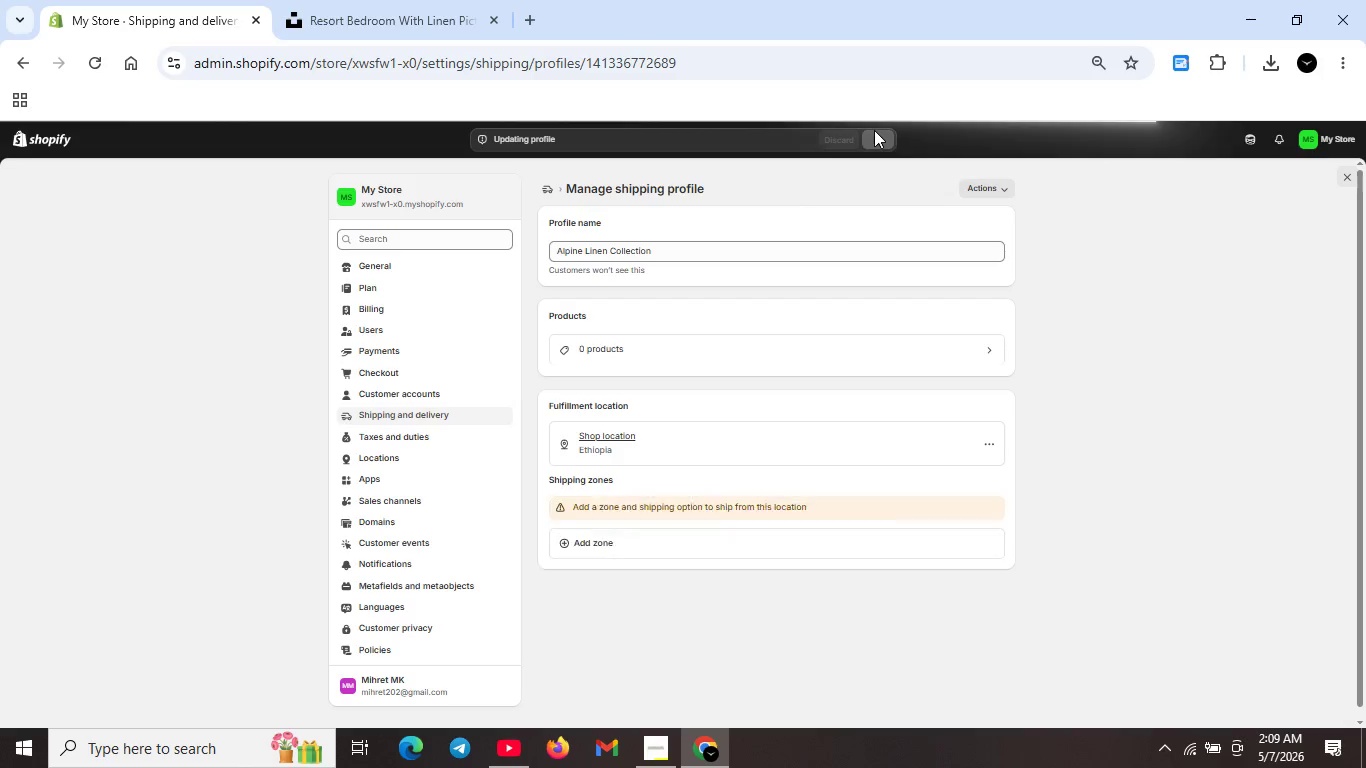 
left_click([13, 60])
 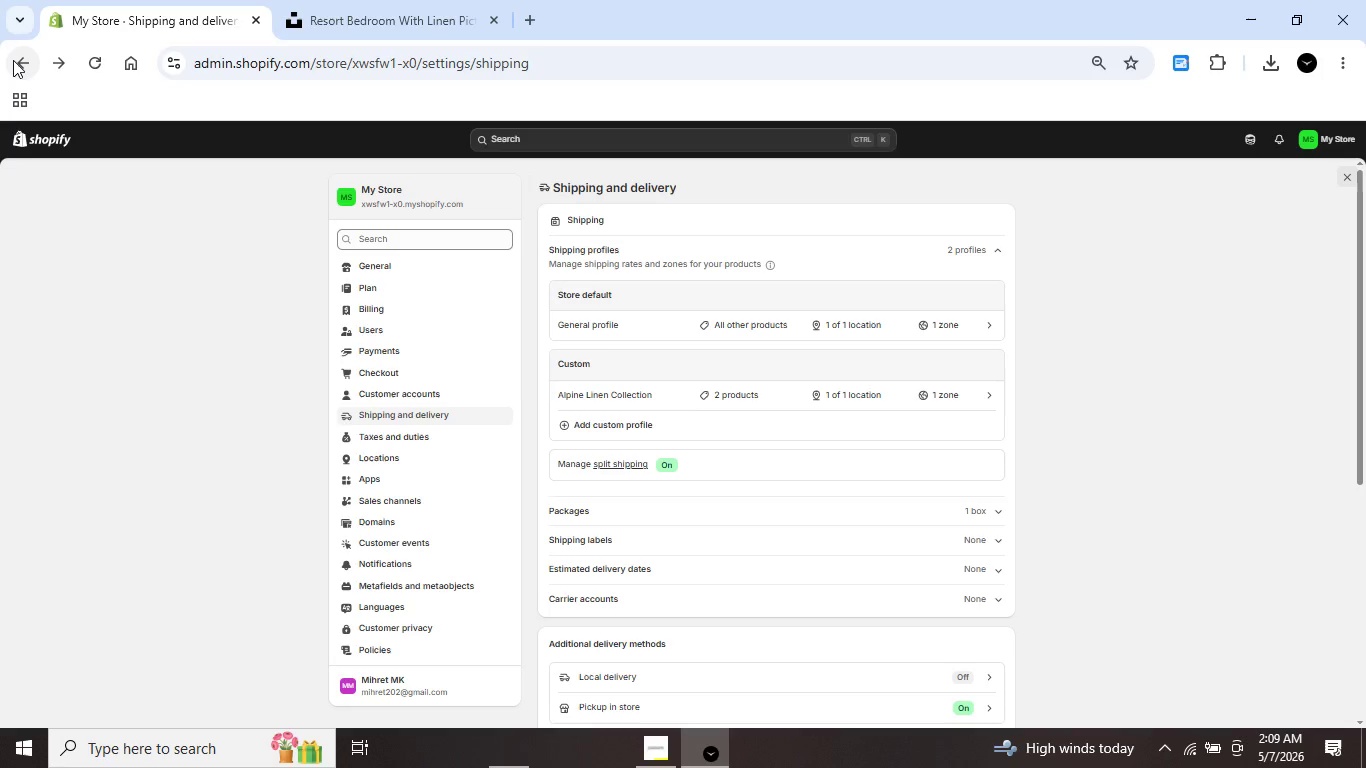 
left_click([13, 60])
 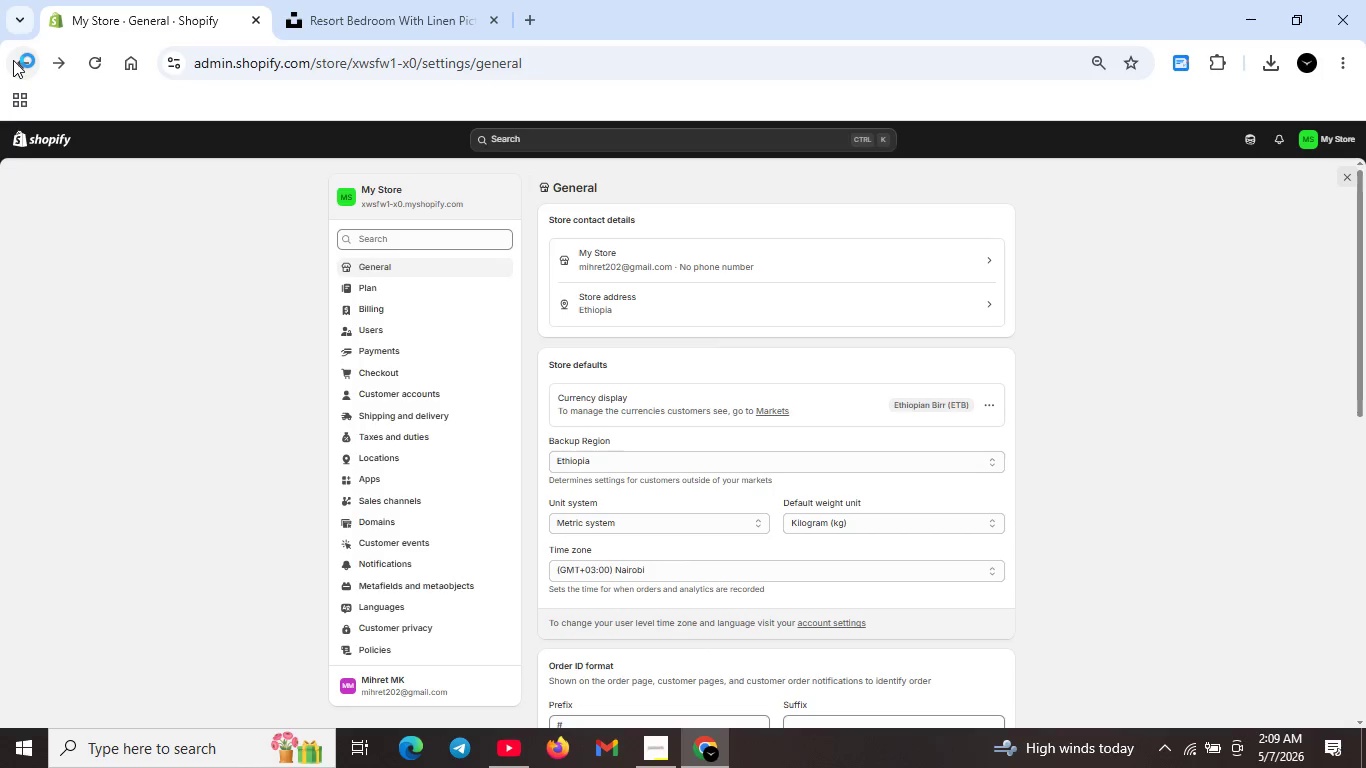 
wait(5.8)
 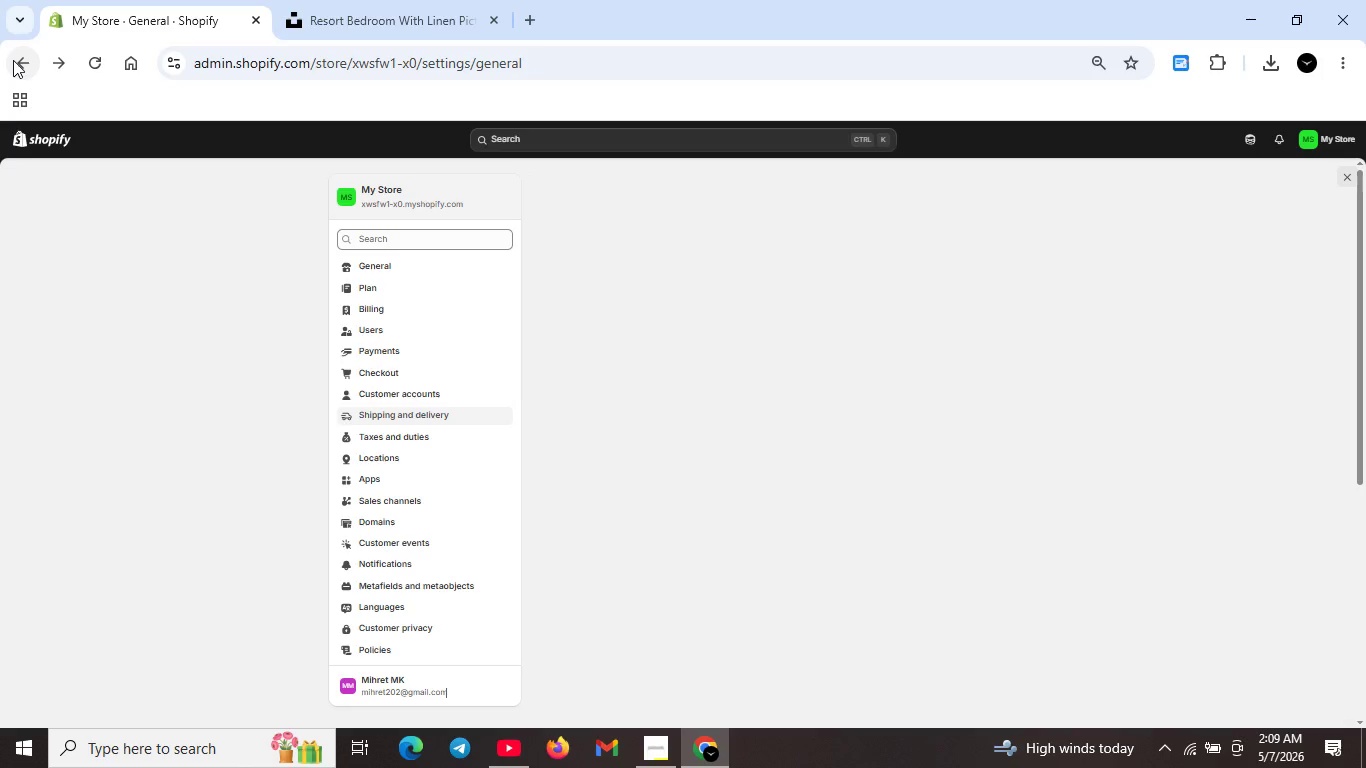 
left_click([14, 64])
 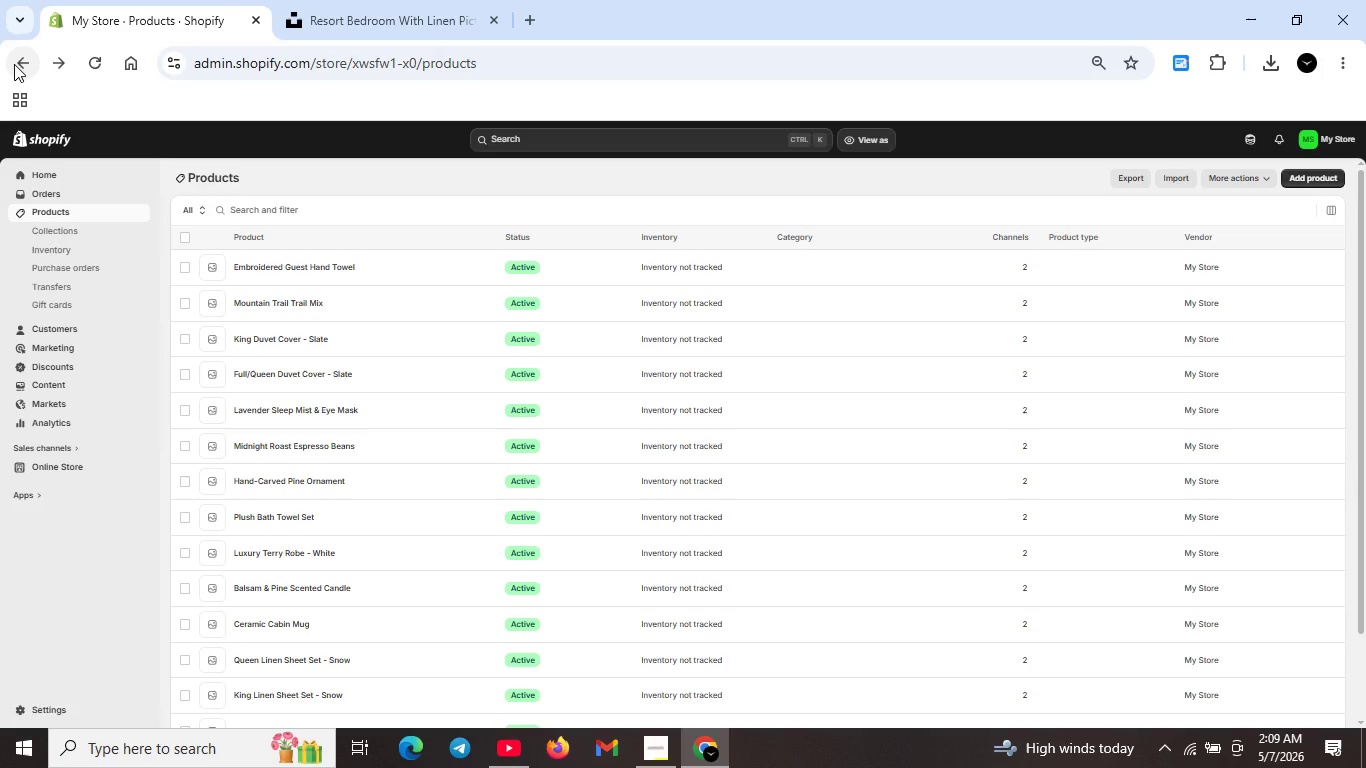 
wait(11.66)
 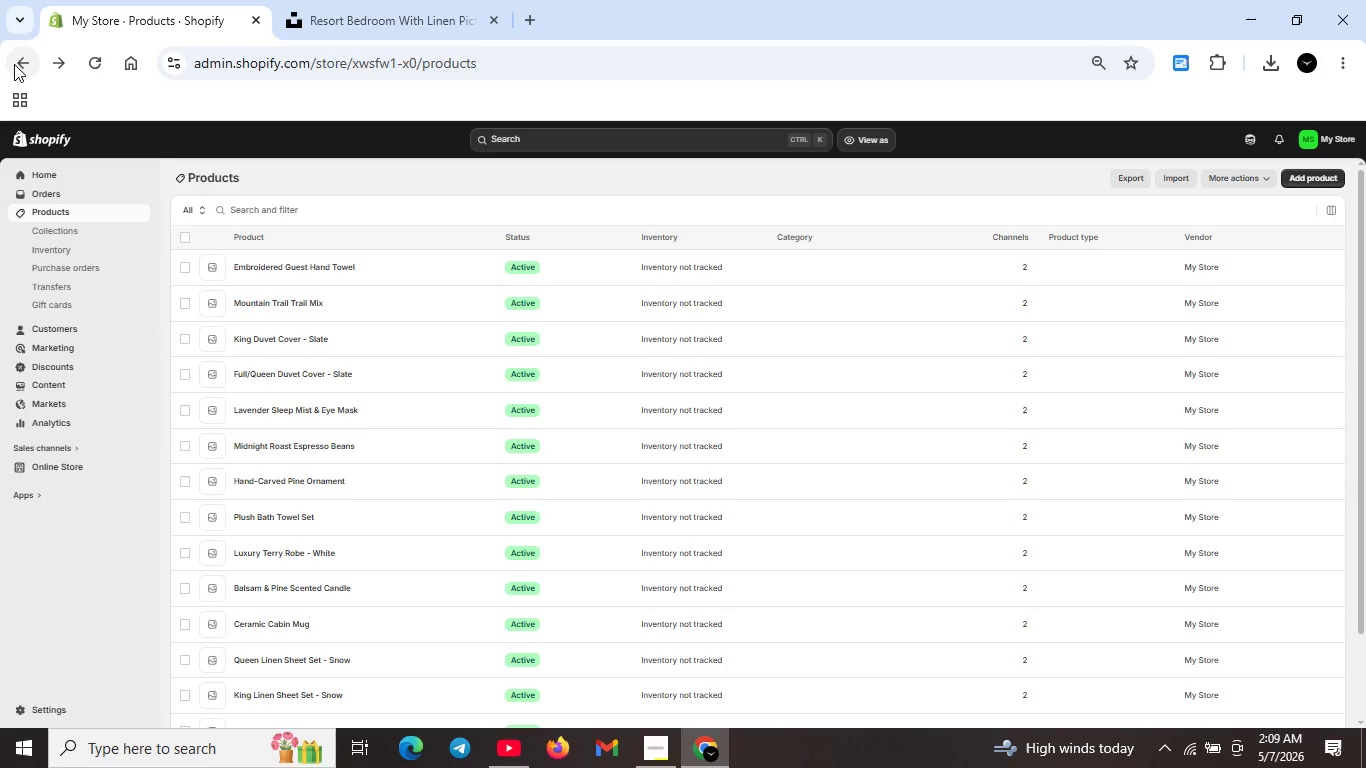 
scroll: coordinate [330, 429], scroll_direction: down, amount: 2.0
 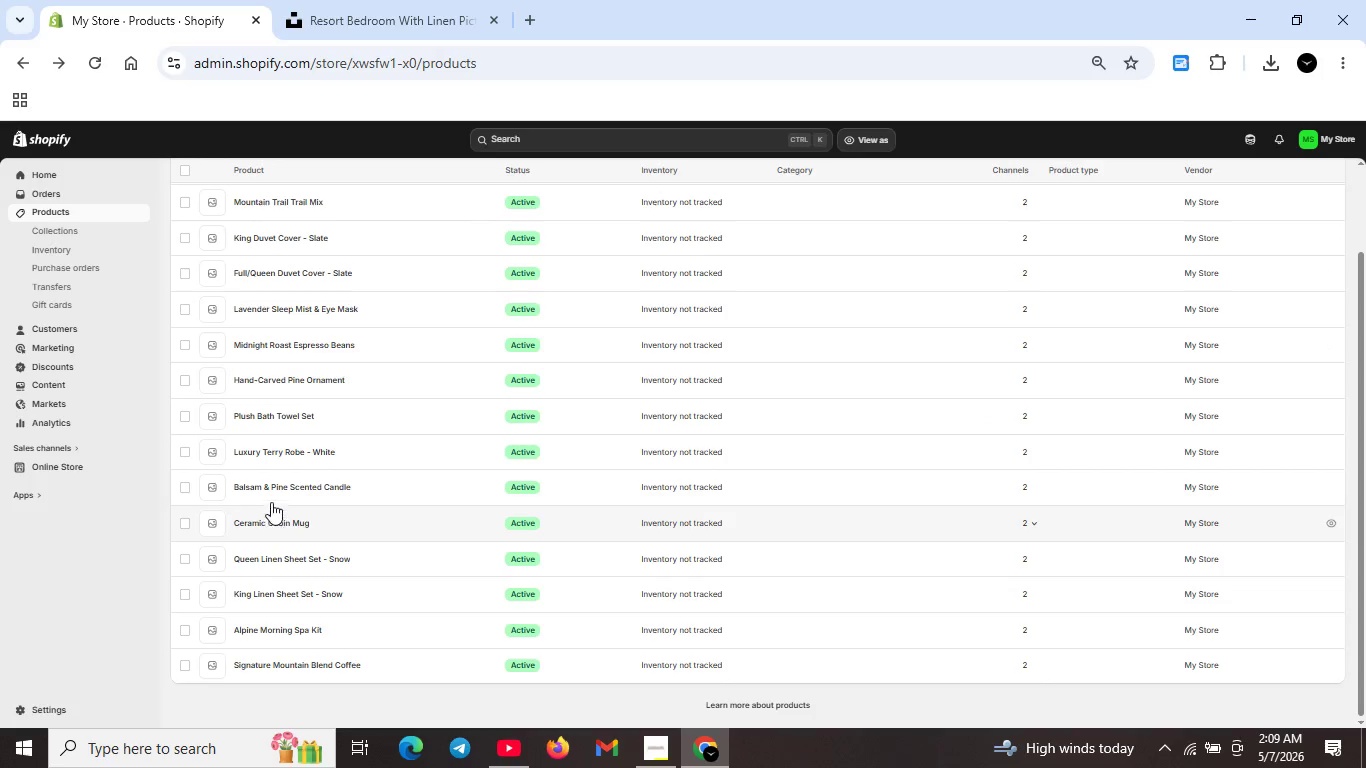 
scroll: coordinate [261, 376], scroll_direction: up, amount: 2.0
 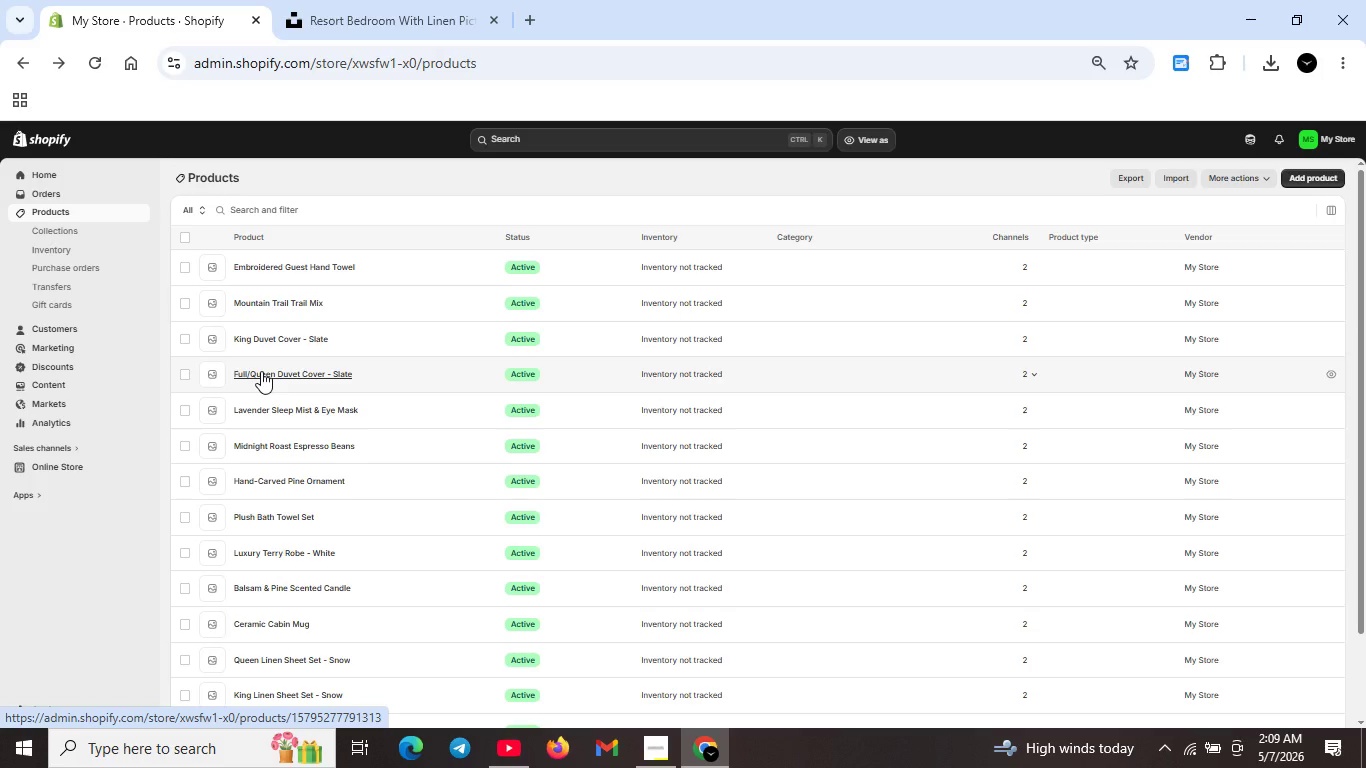 
wait(12.89)
 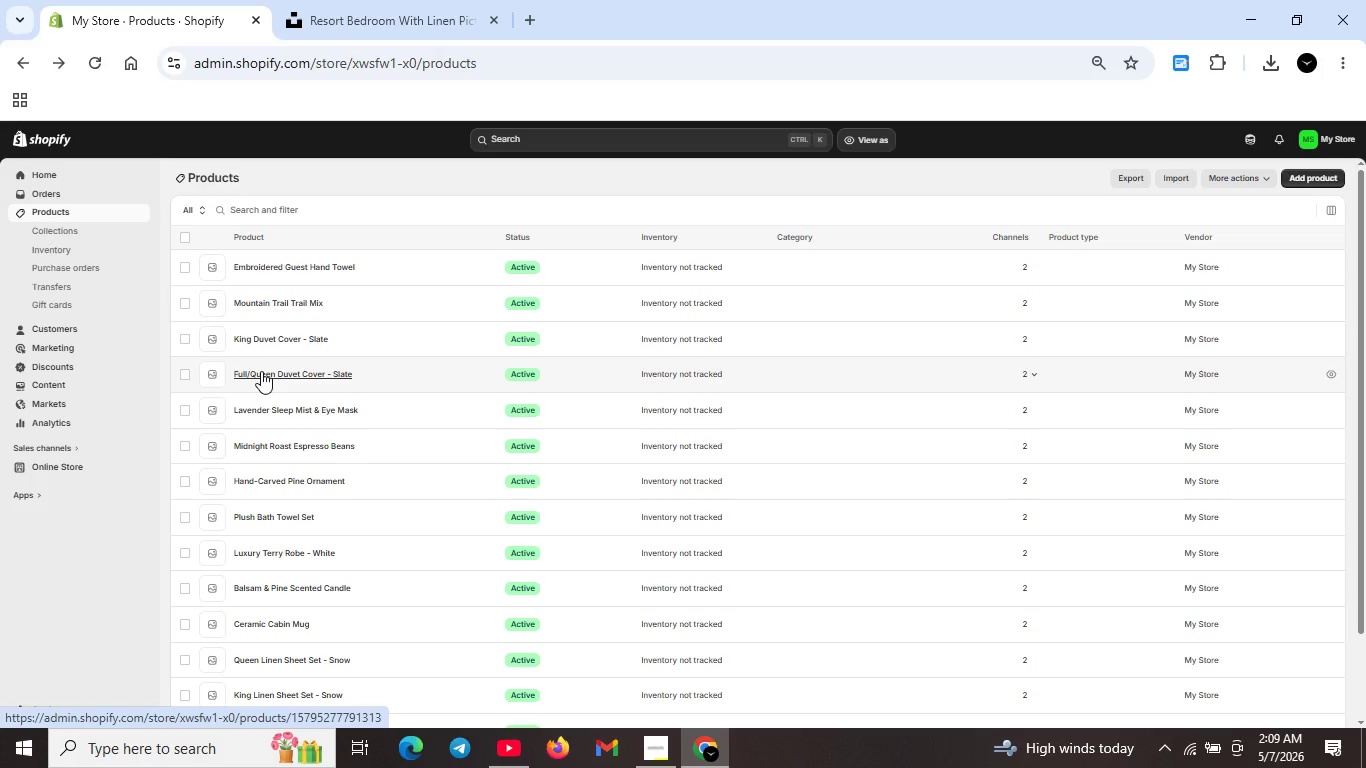 
scroll: coordinate [522, 371], scroll_direction: down, amount: 1.0
 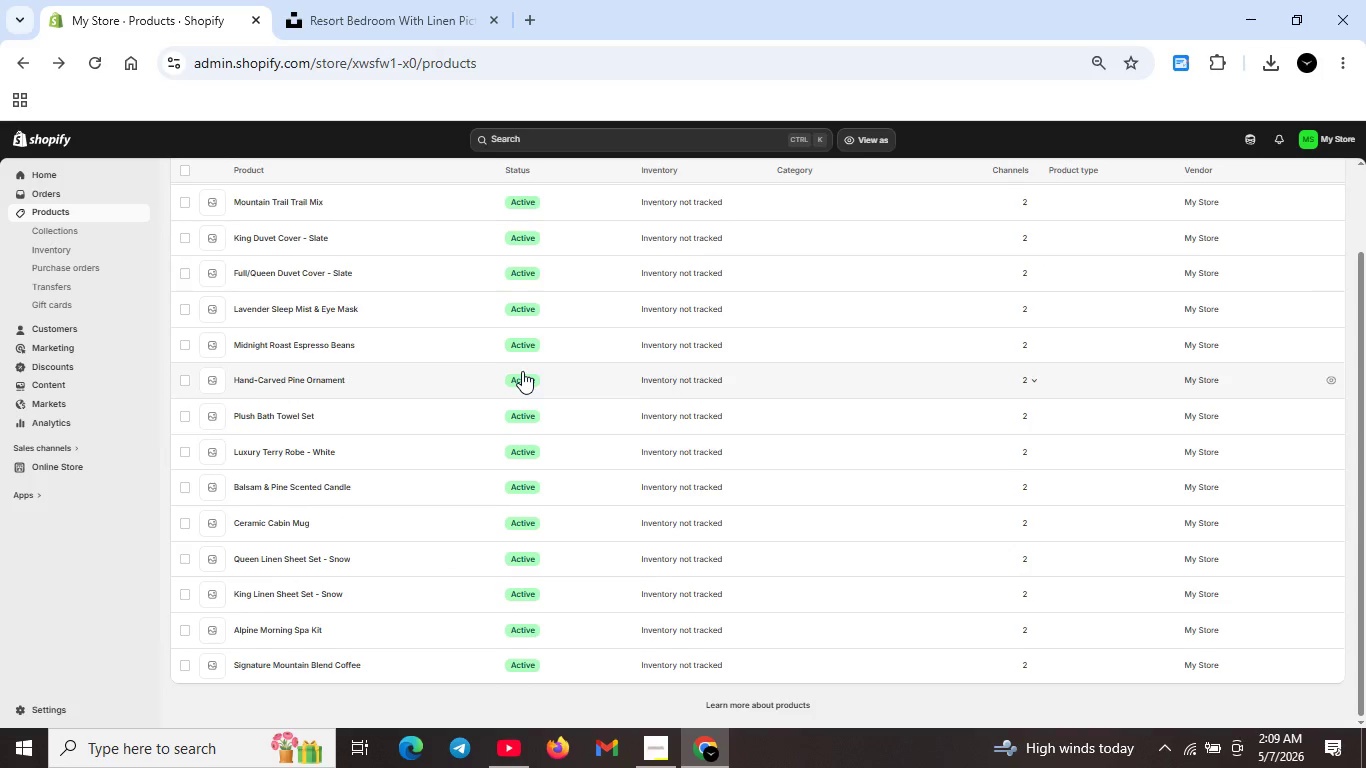 
scroll: coordinate [522, 371], scroll_direction: none, amount: 0.0
 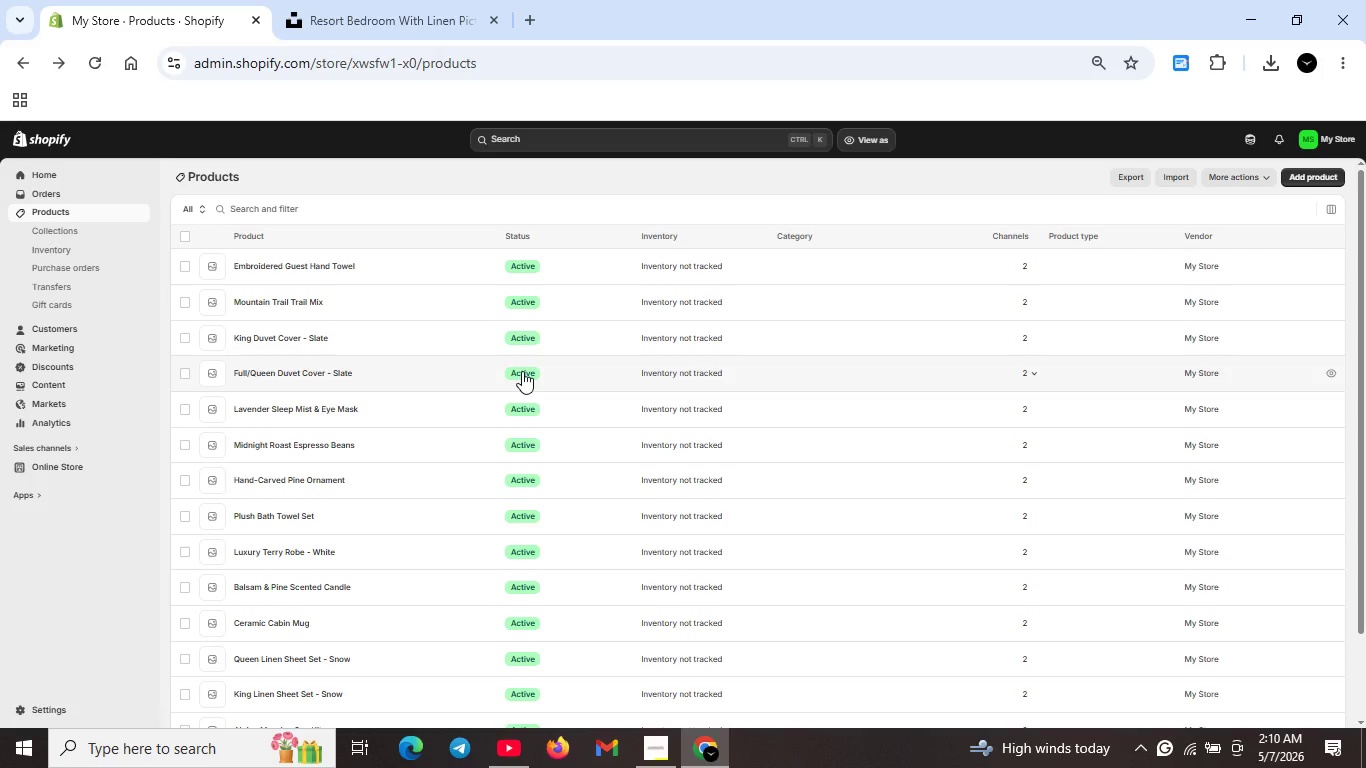 
wait(21.48)
 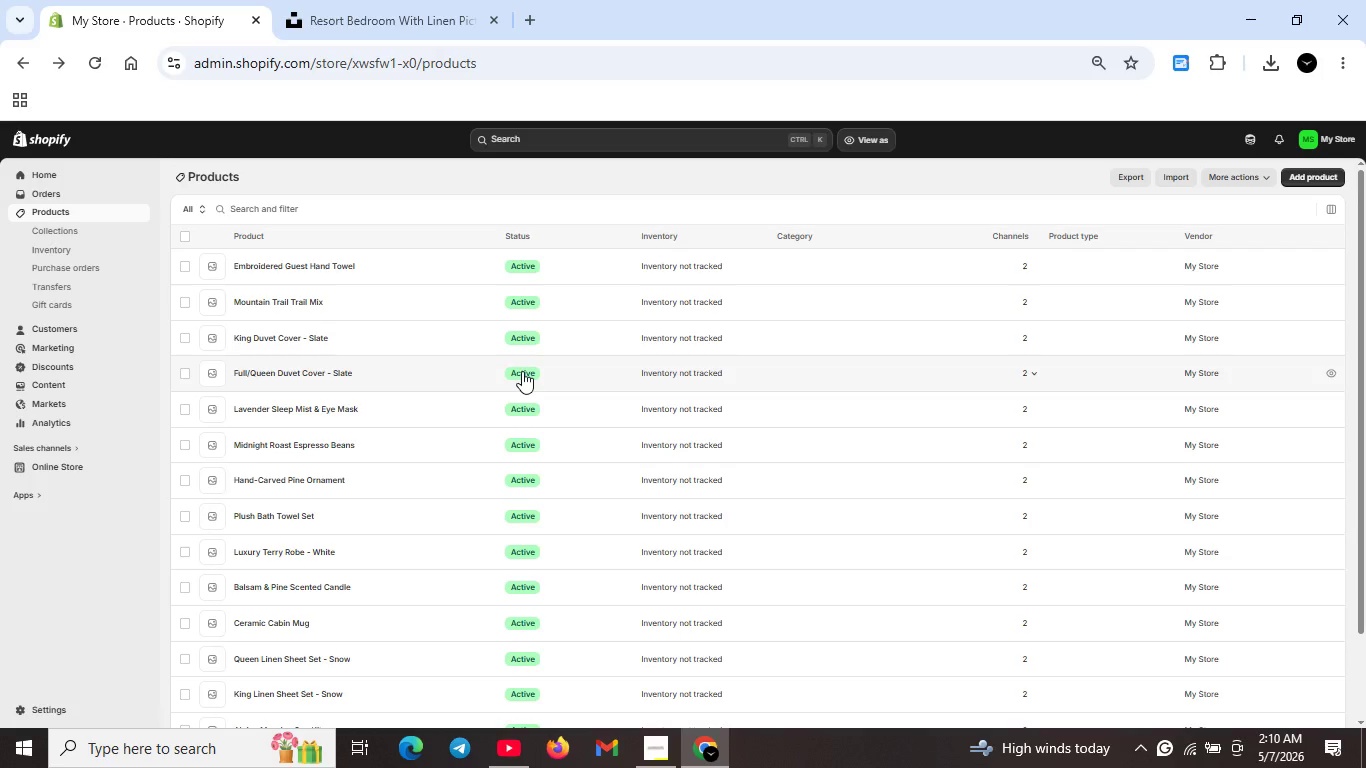 
left_click([1100, 59])
 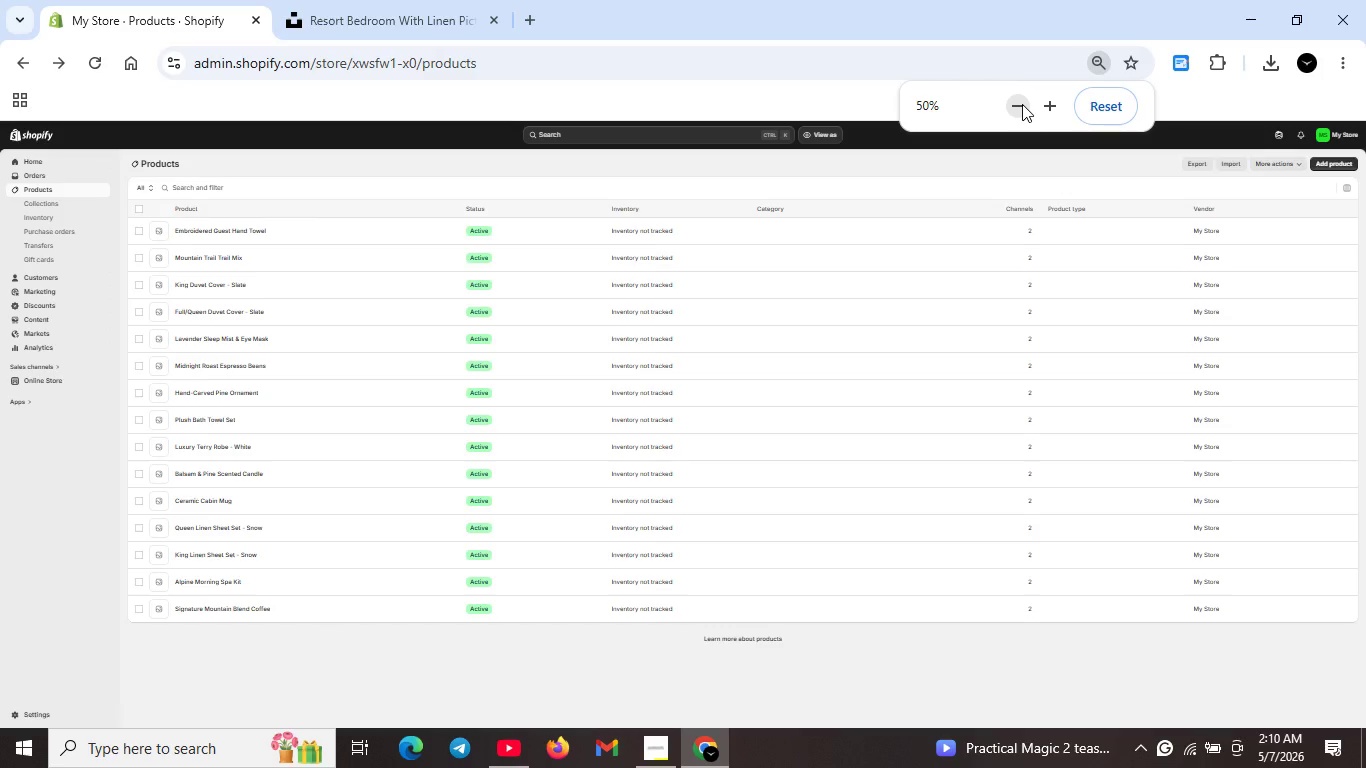 
wait(27.38)
 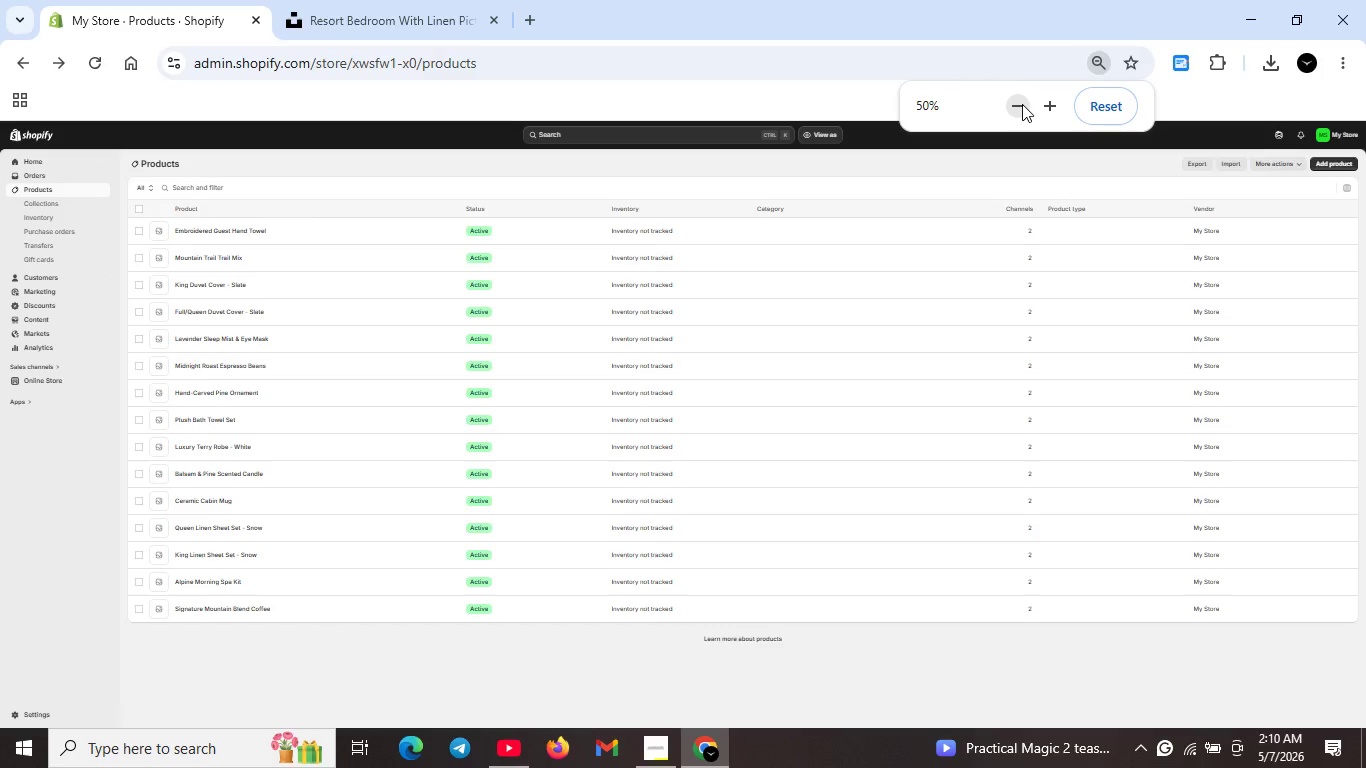 
left_click([1051, 101])
 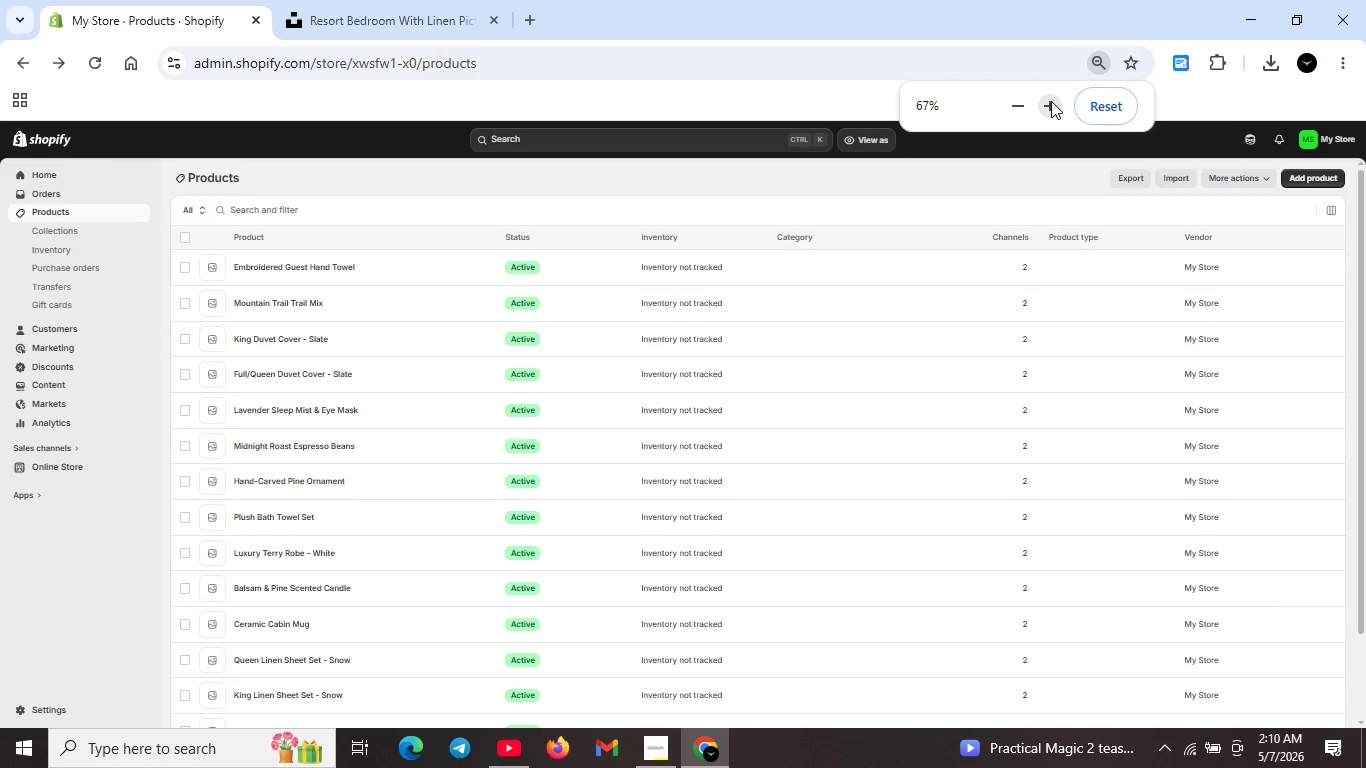 
wait(16.19)
 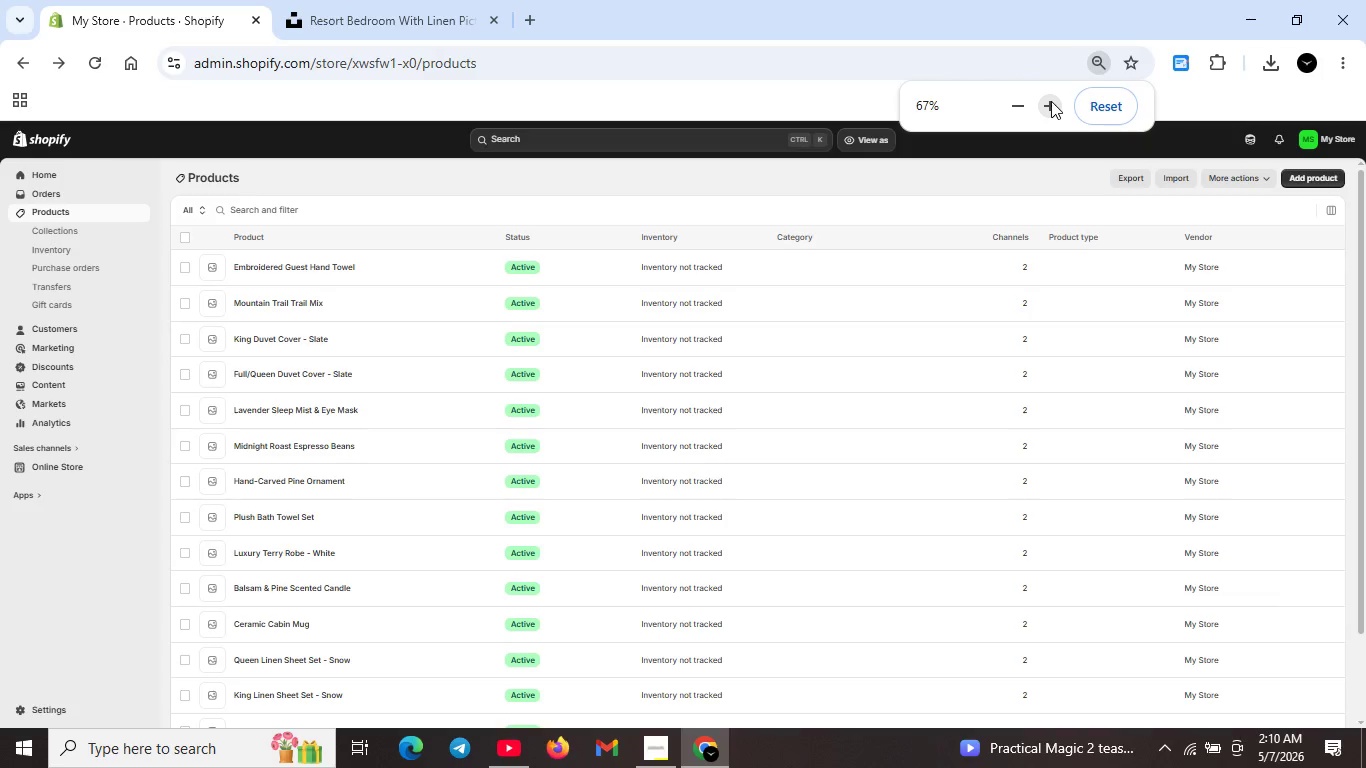 
scroll: coordinate [705, 294], scroll_direction: down, amount: 7.0
 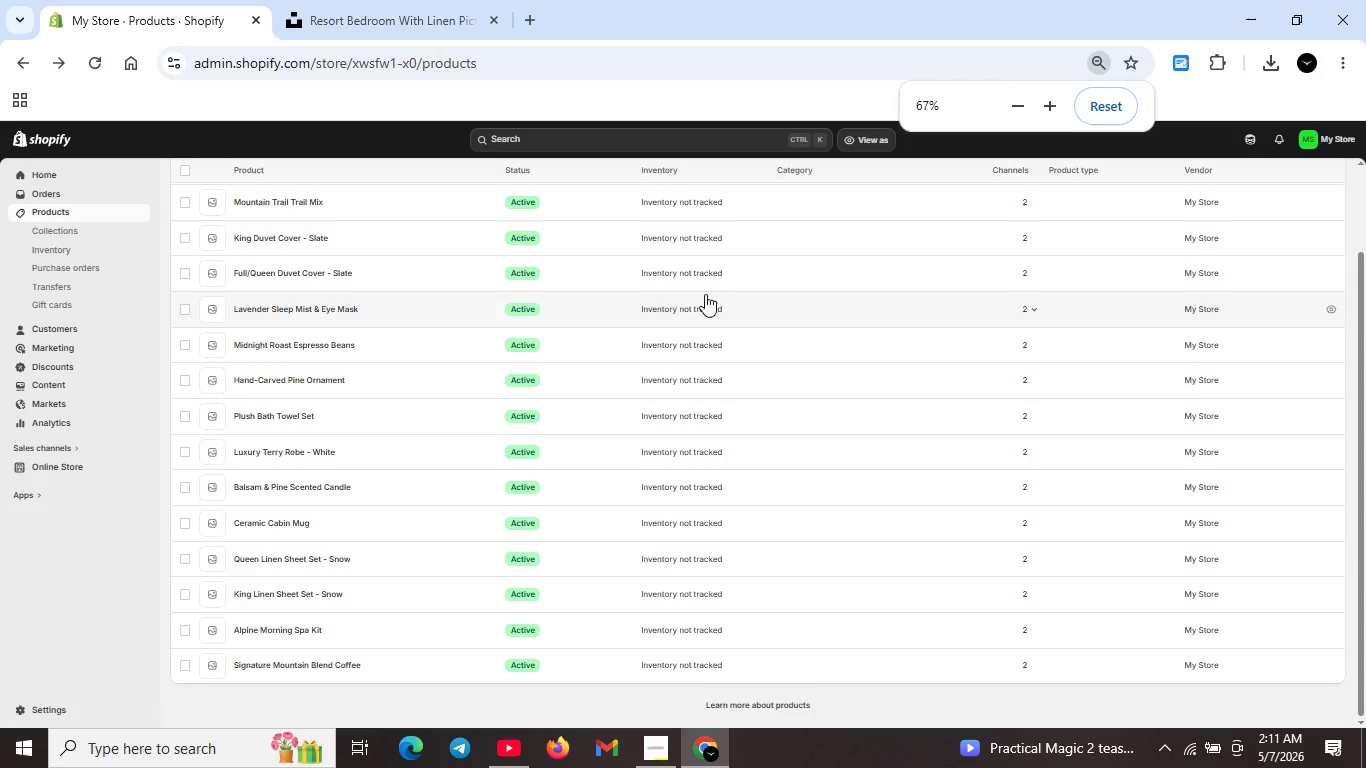 
wait(15.79)
 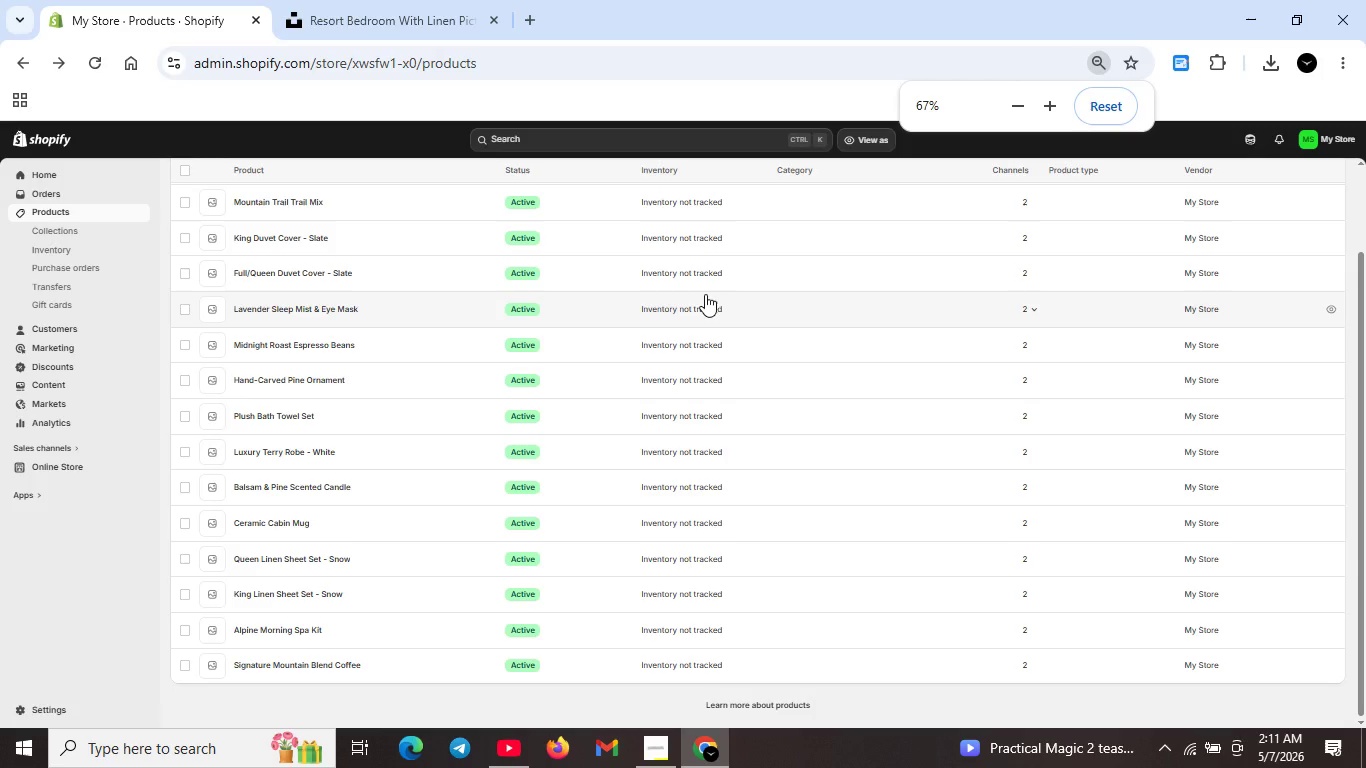 
scroll: coordinate [790, 347], scroll_direction: up, amount: 3.0
 